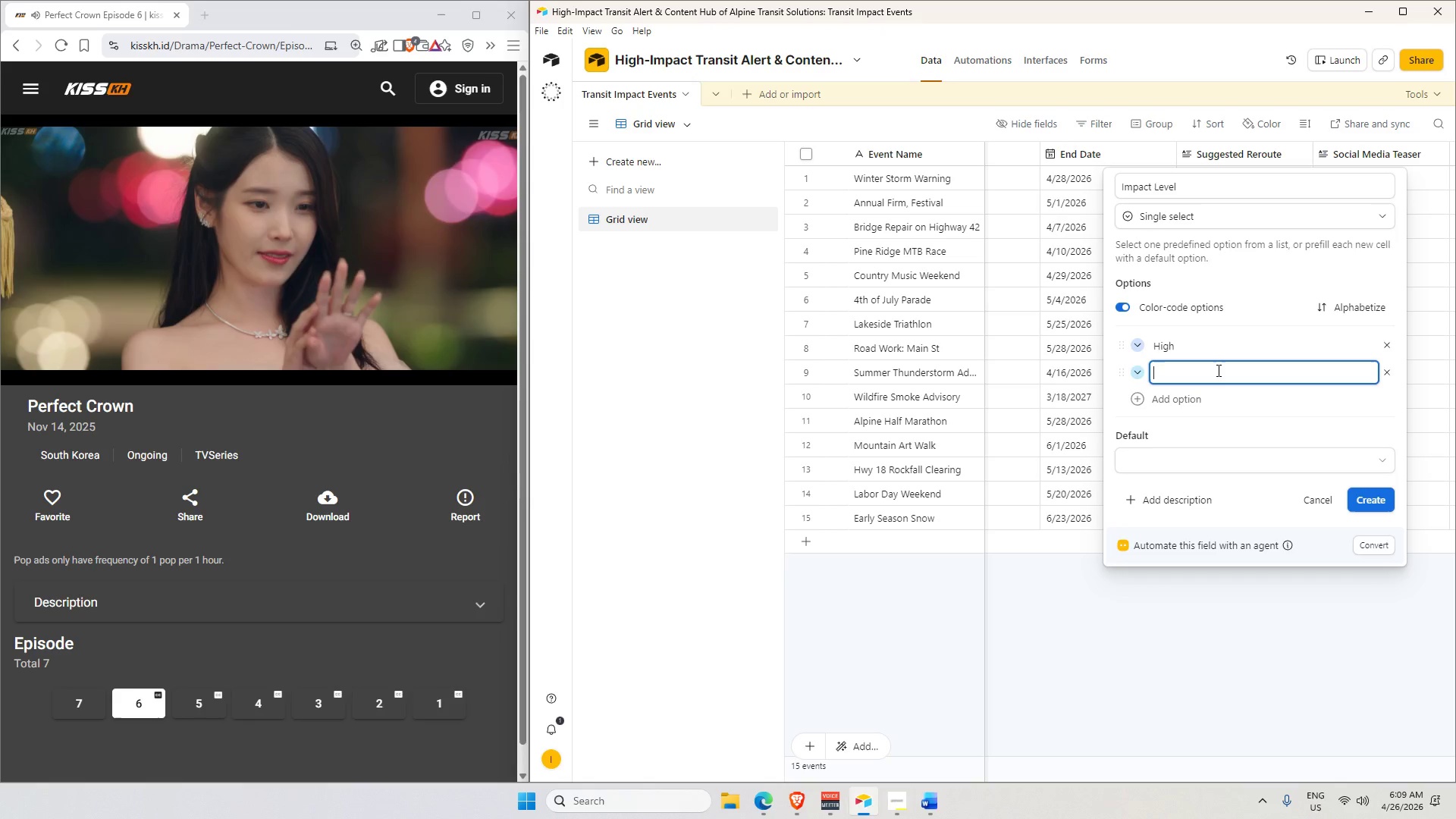 
key(Shift+M)
 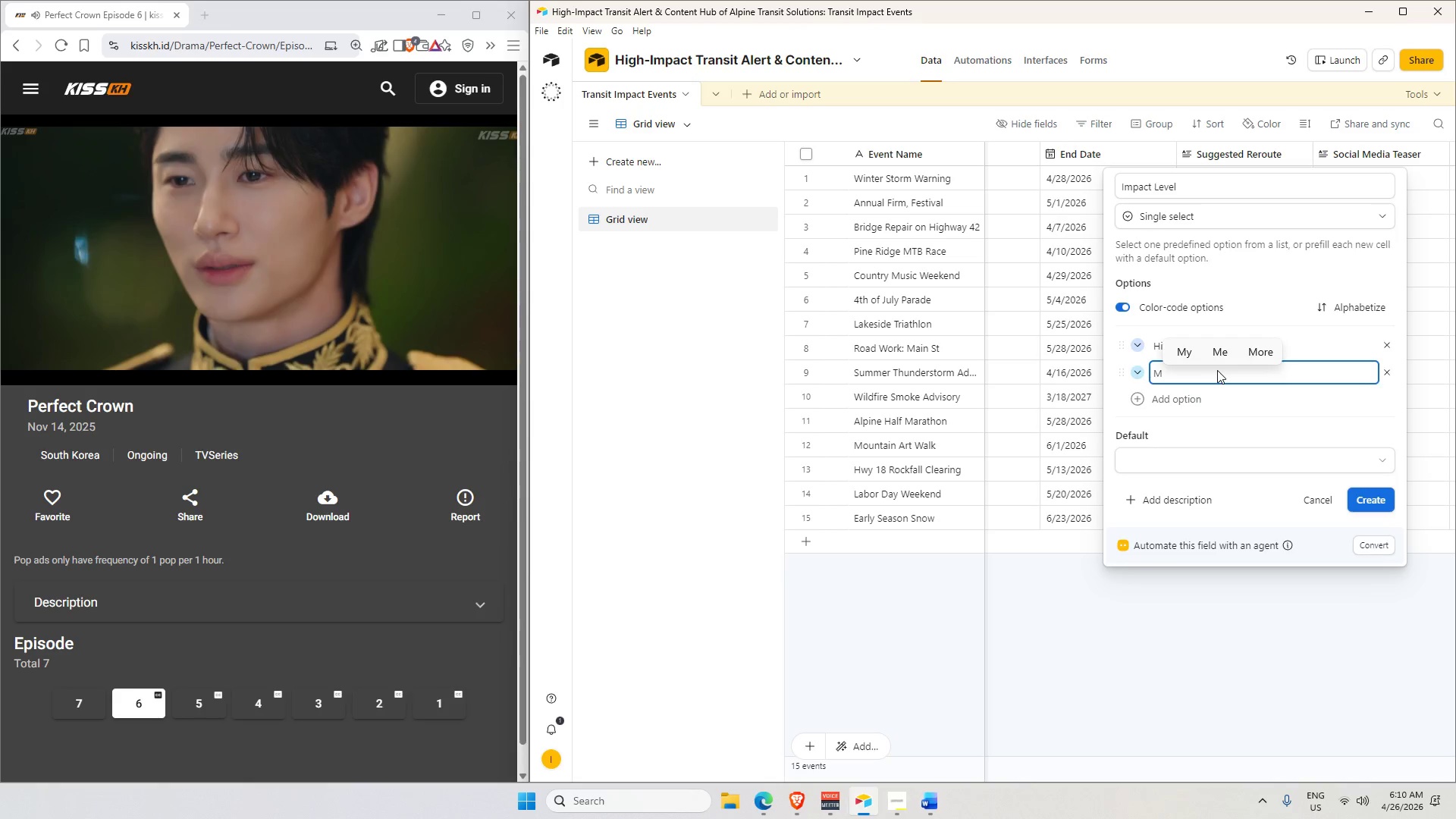 
type(edium)
 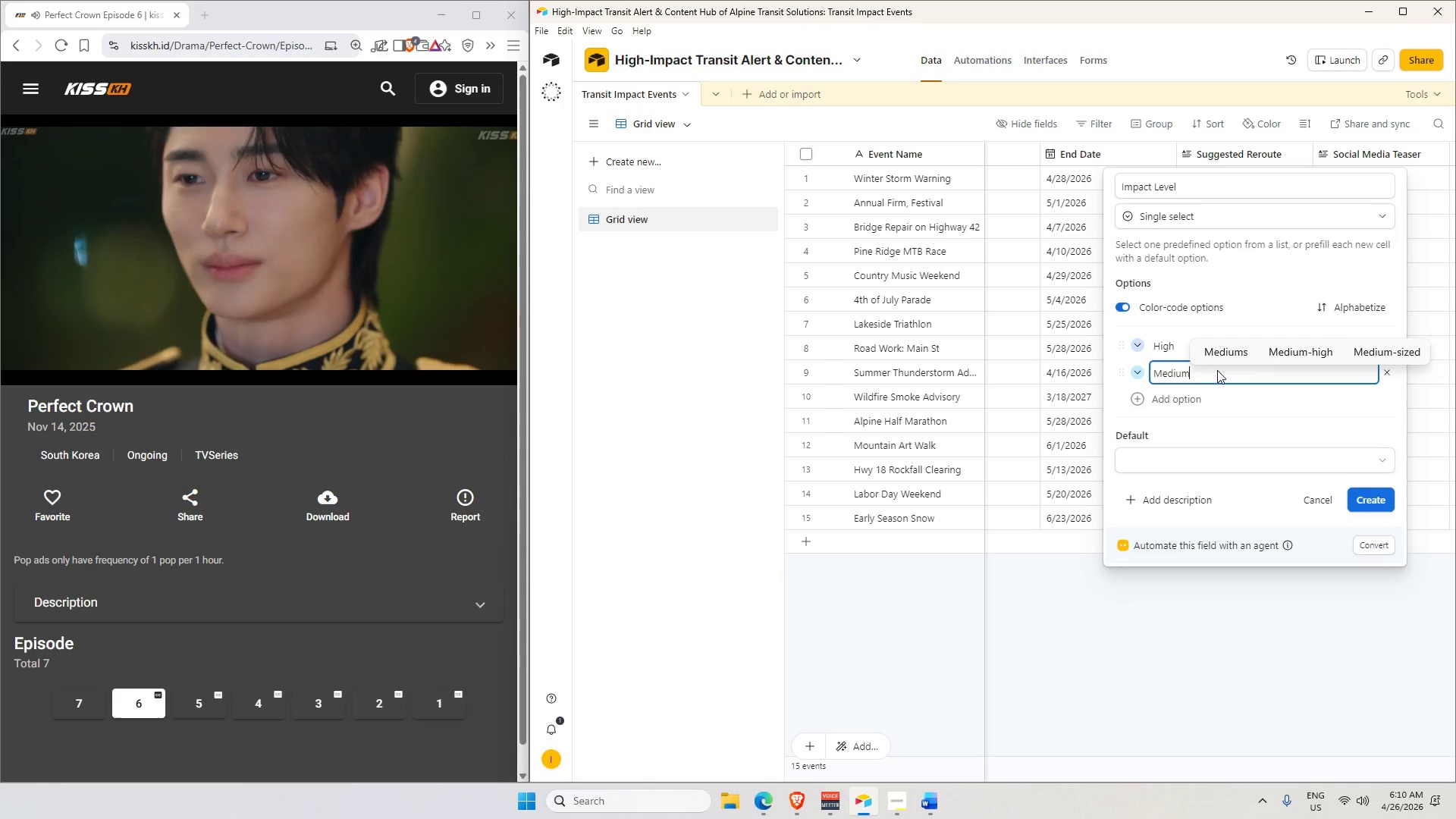 
key(Enter)
 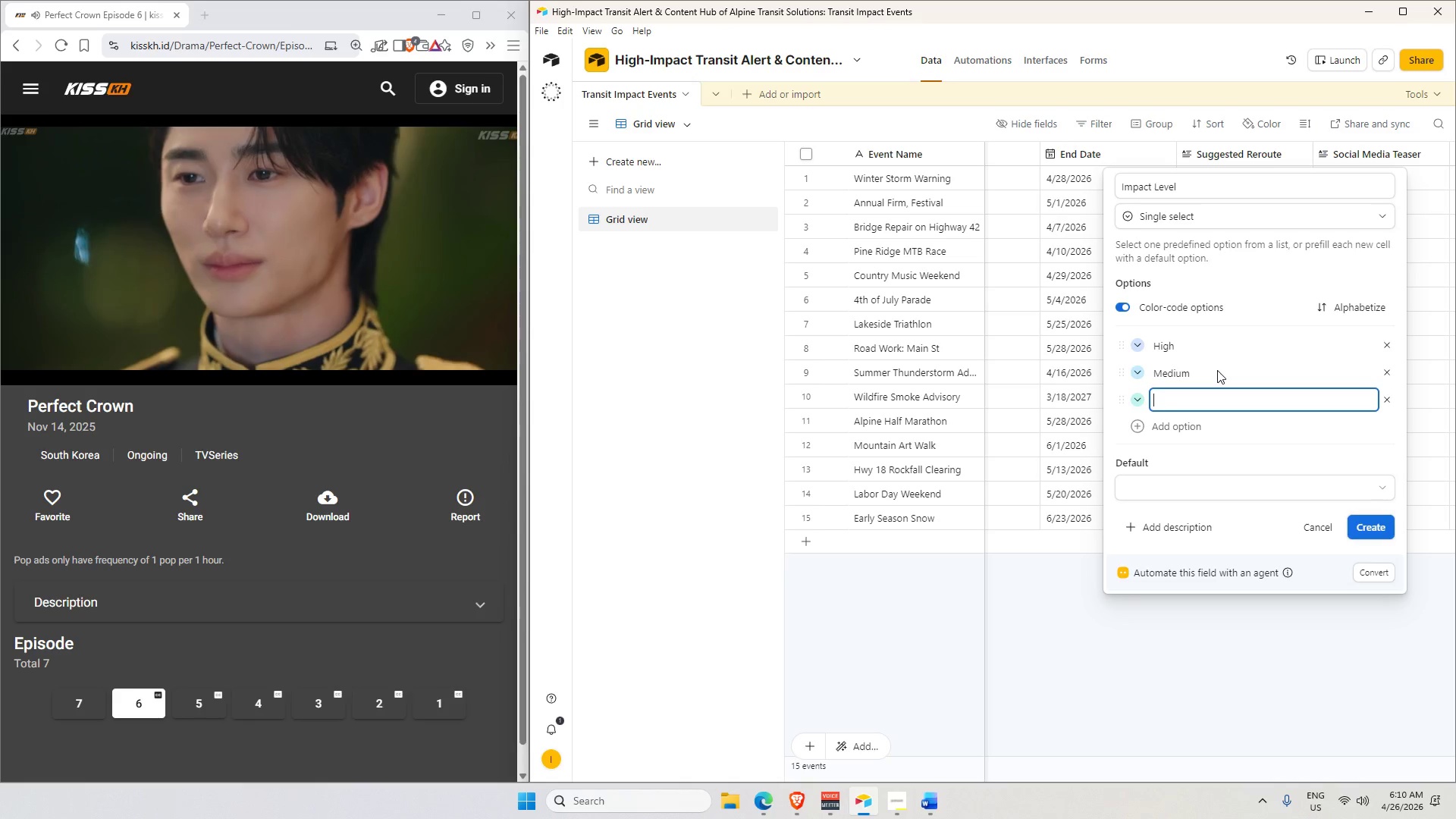 
key(Shift+L)
 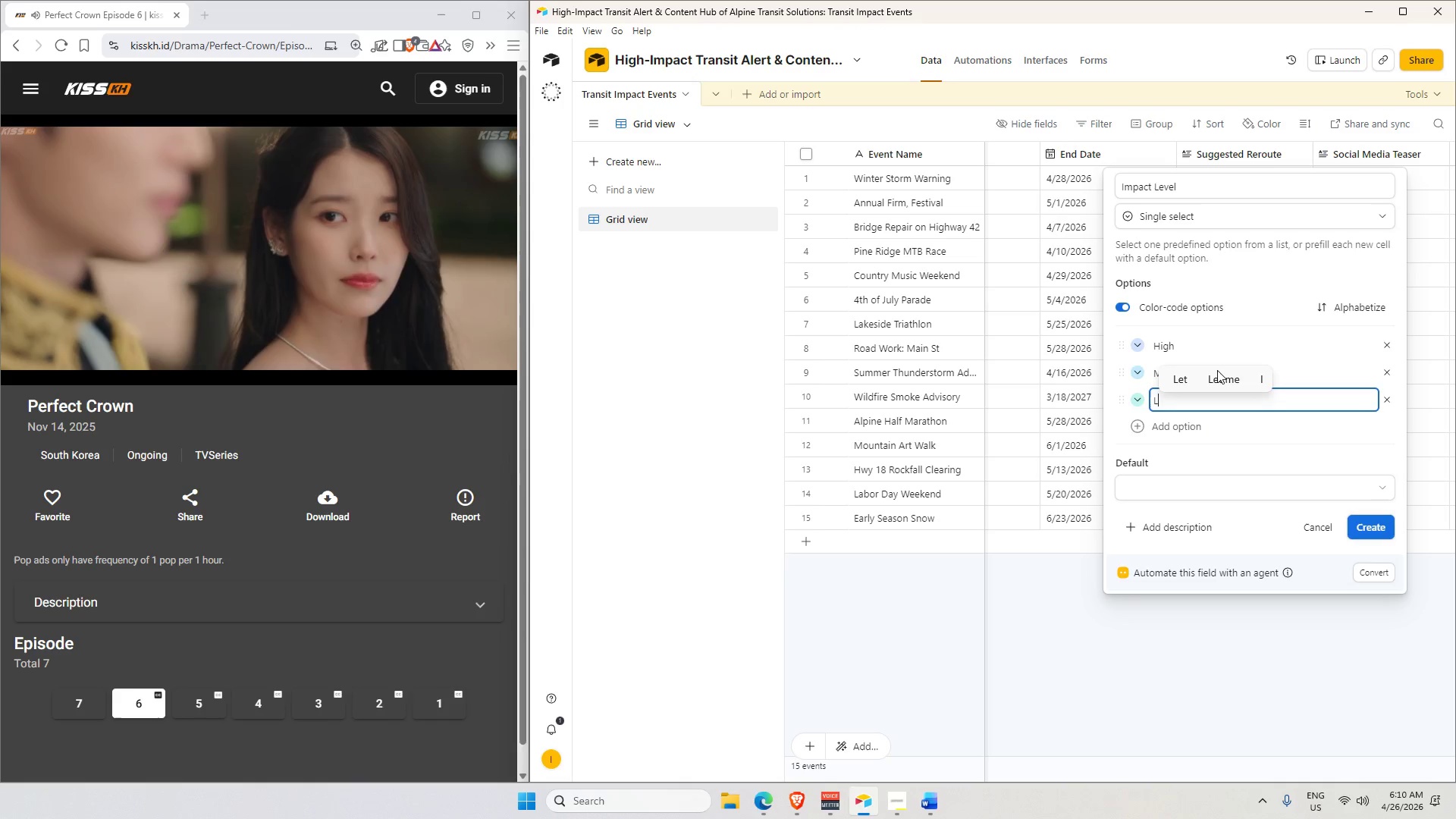 
type(ow)
 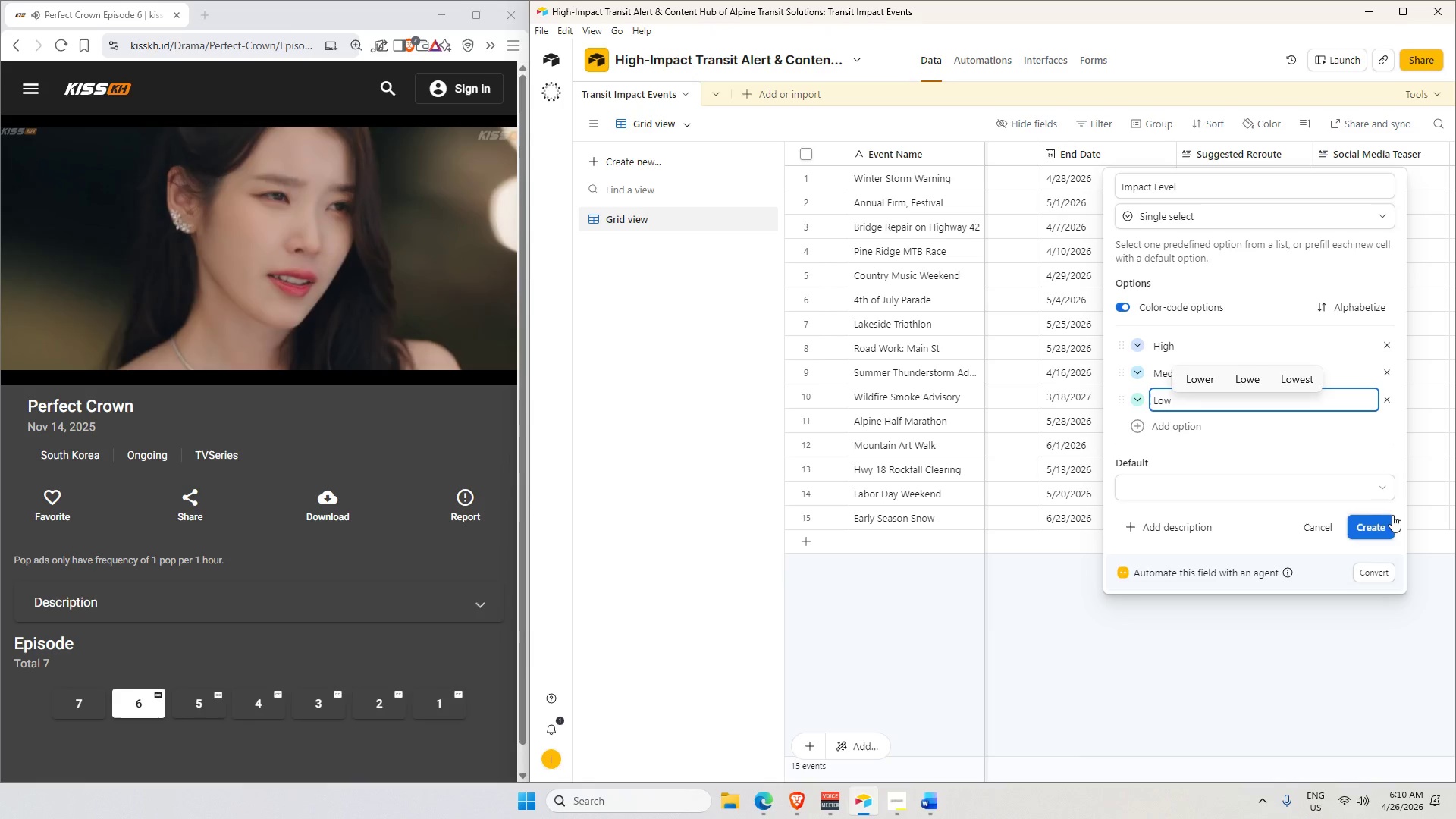 
wait(10.19)
 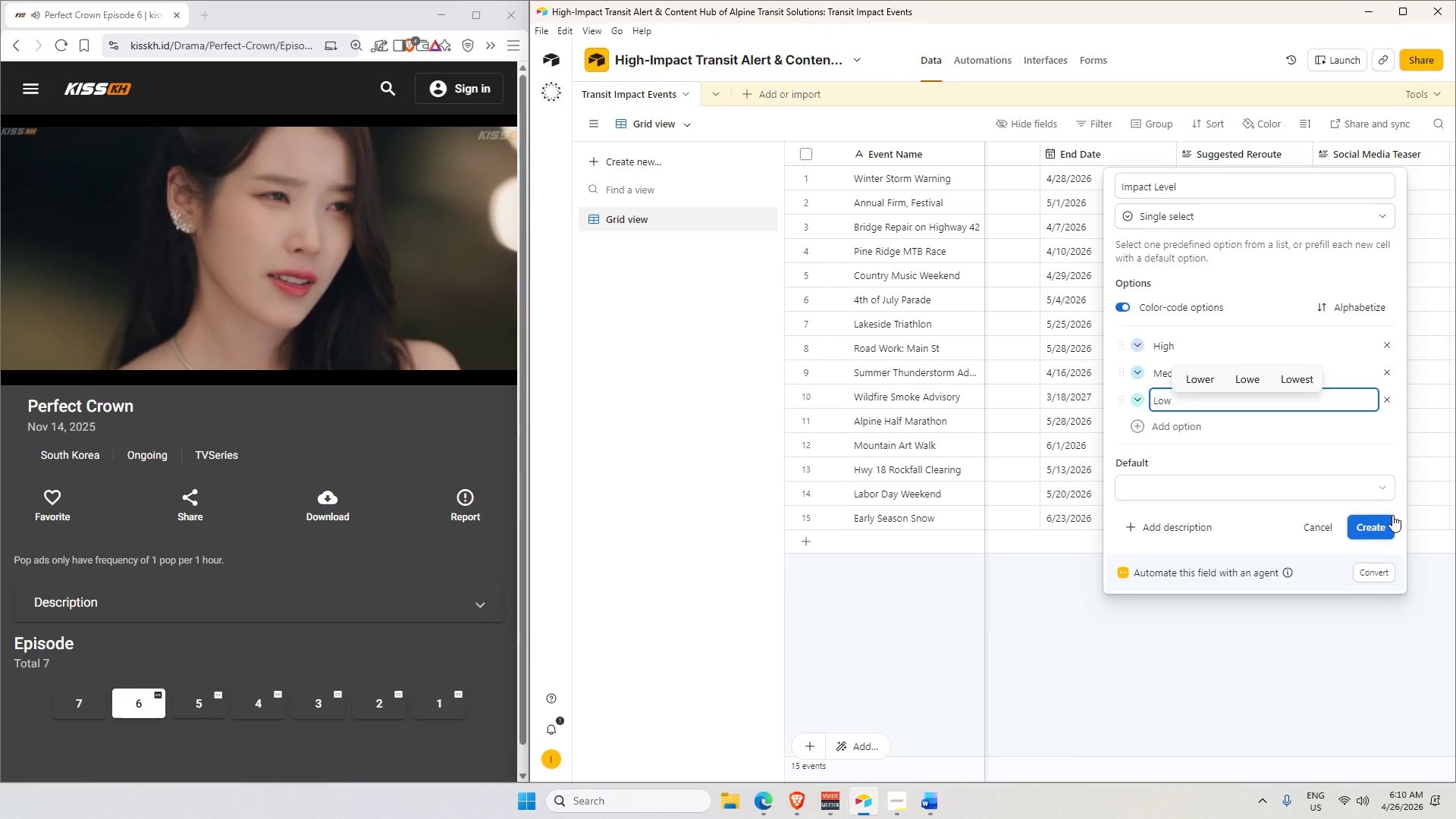 
left_click([39, 361])
 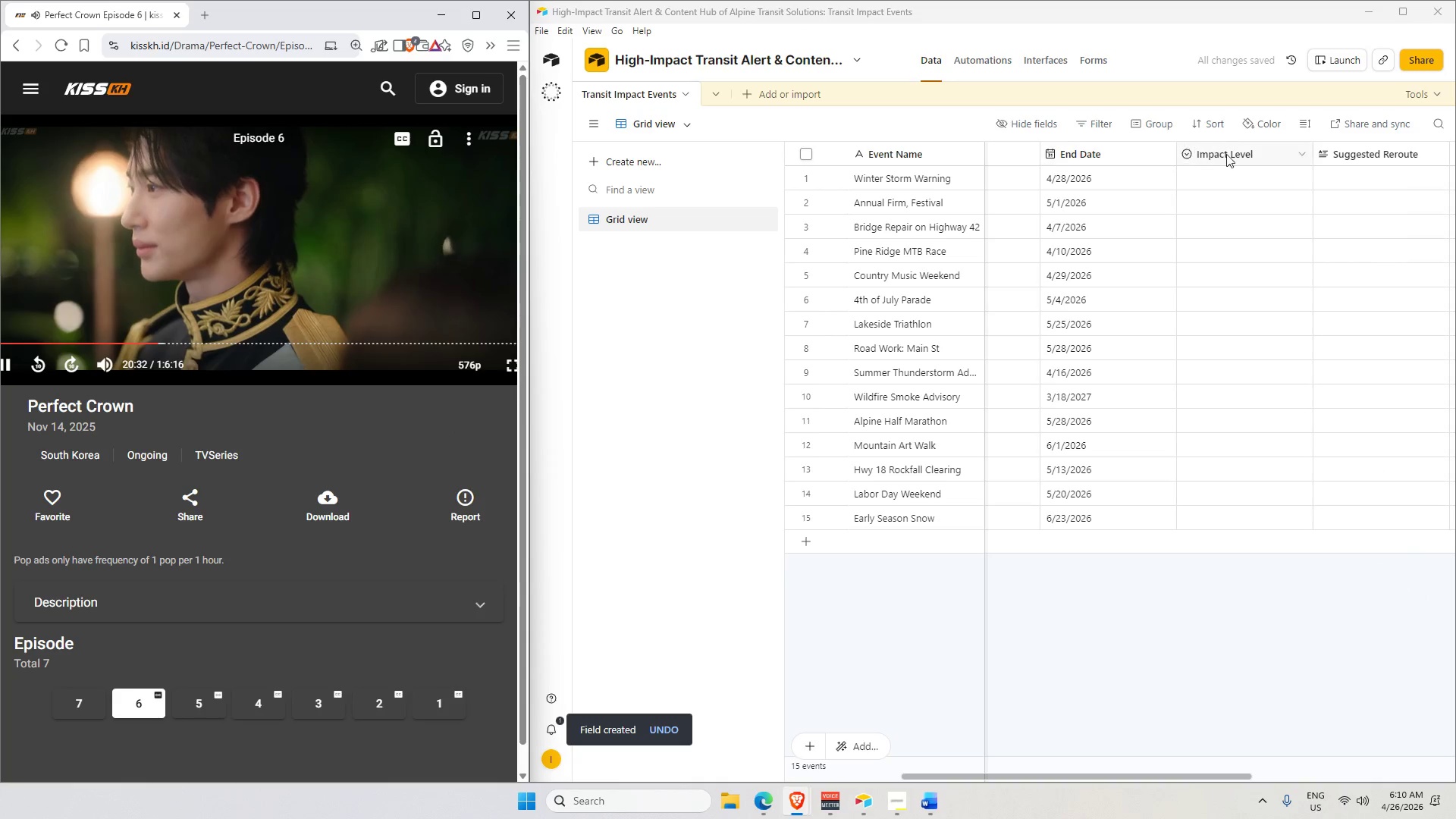 
double_click([1227, 176])
 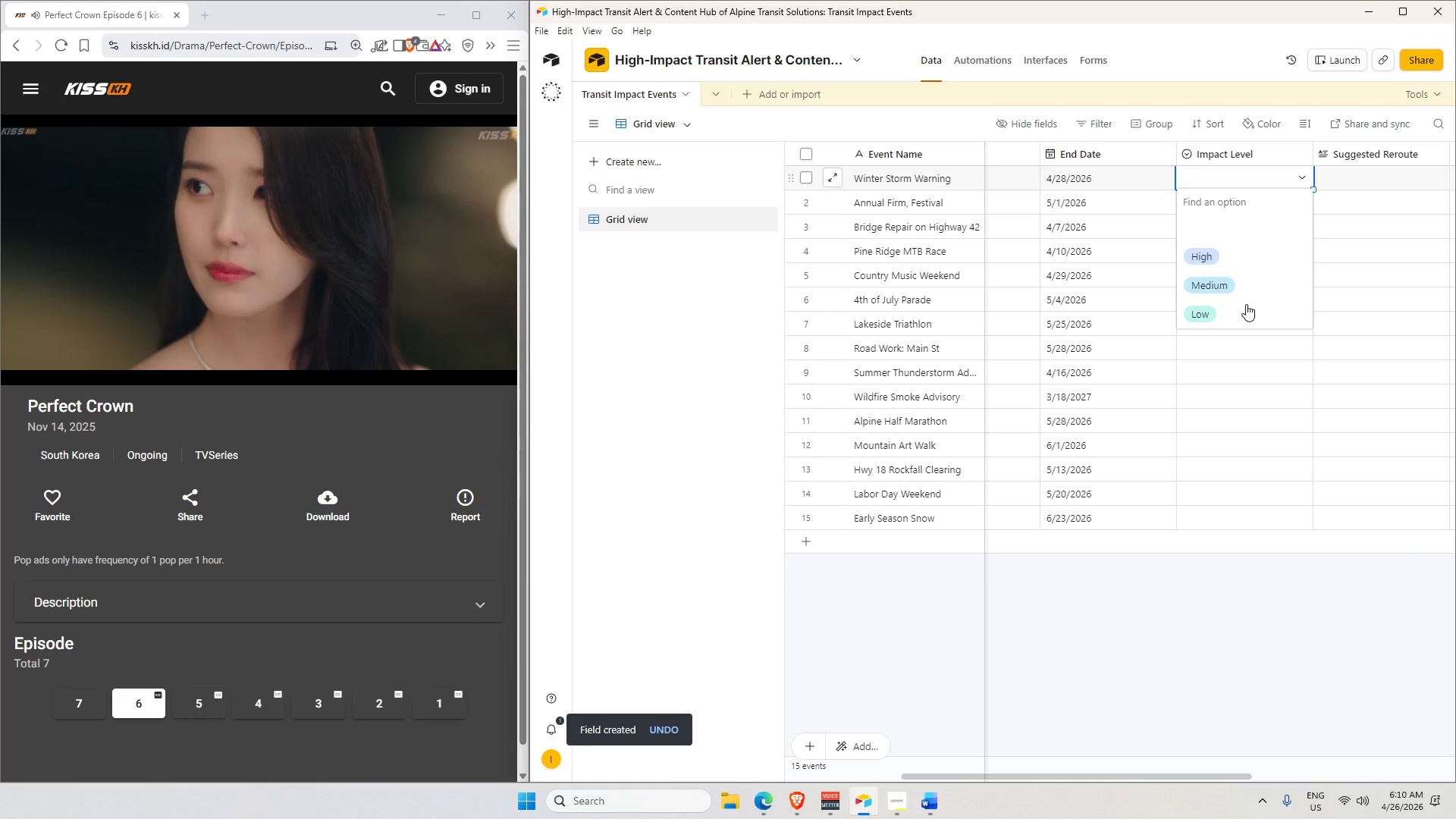 
left_click([1254, 253])
 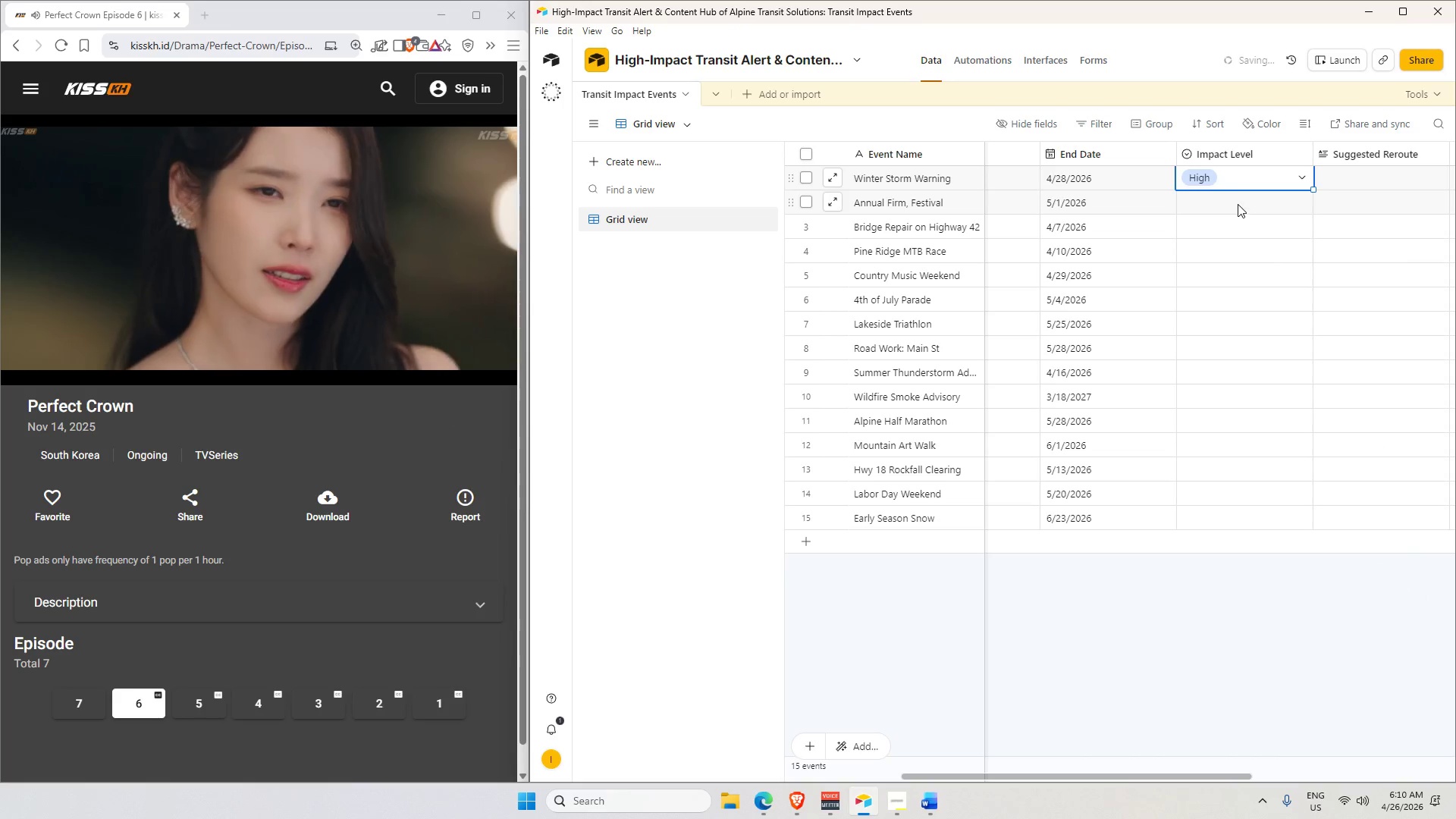 
double_click([1238, 202])
 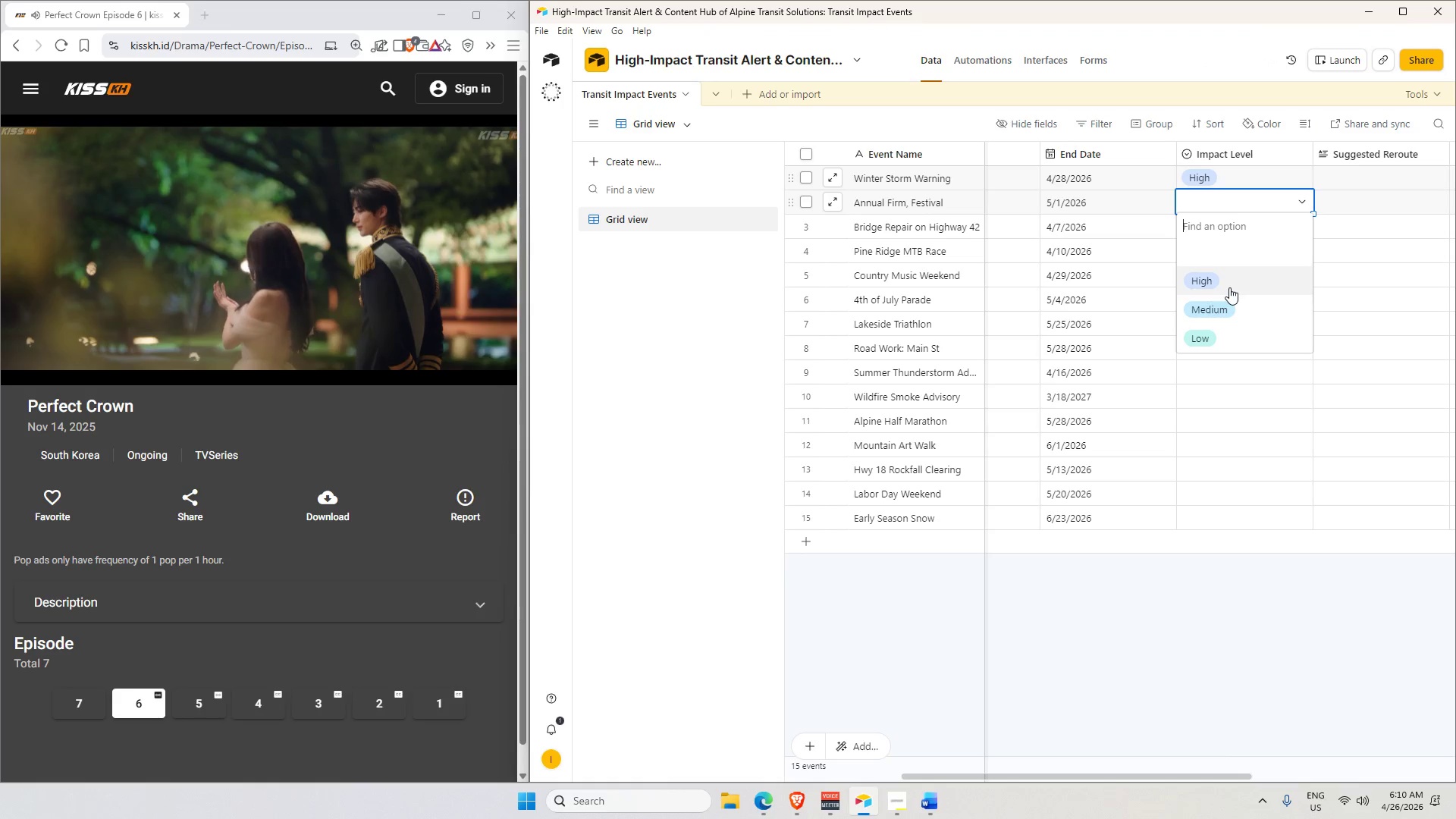 
wait(11.97)
 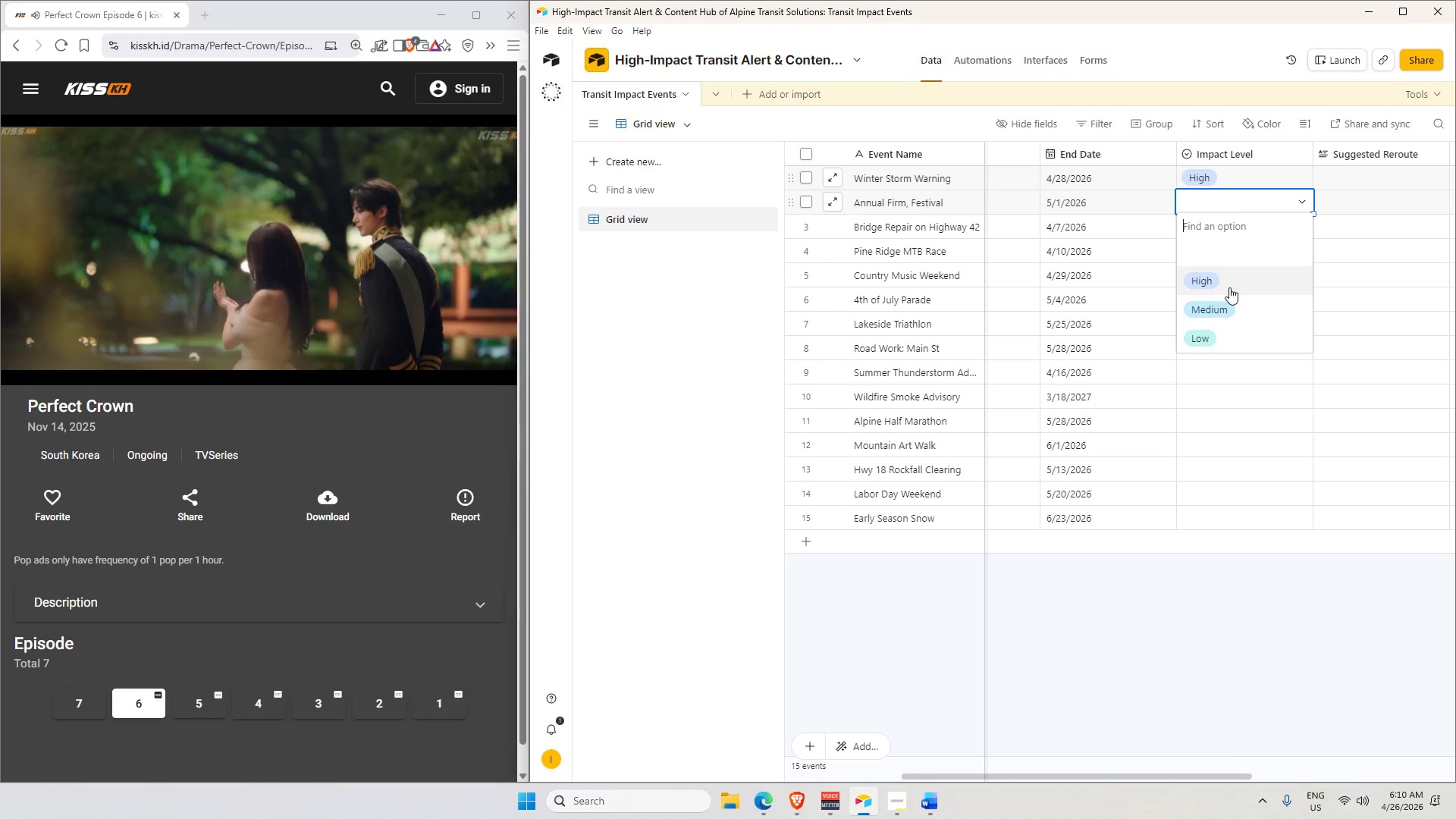 
left_click([1225, 304])
 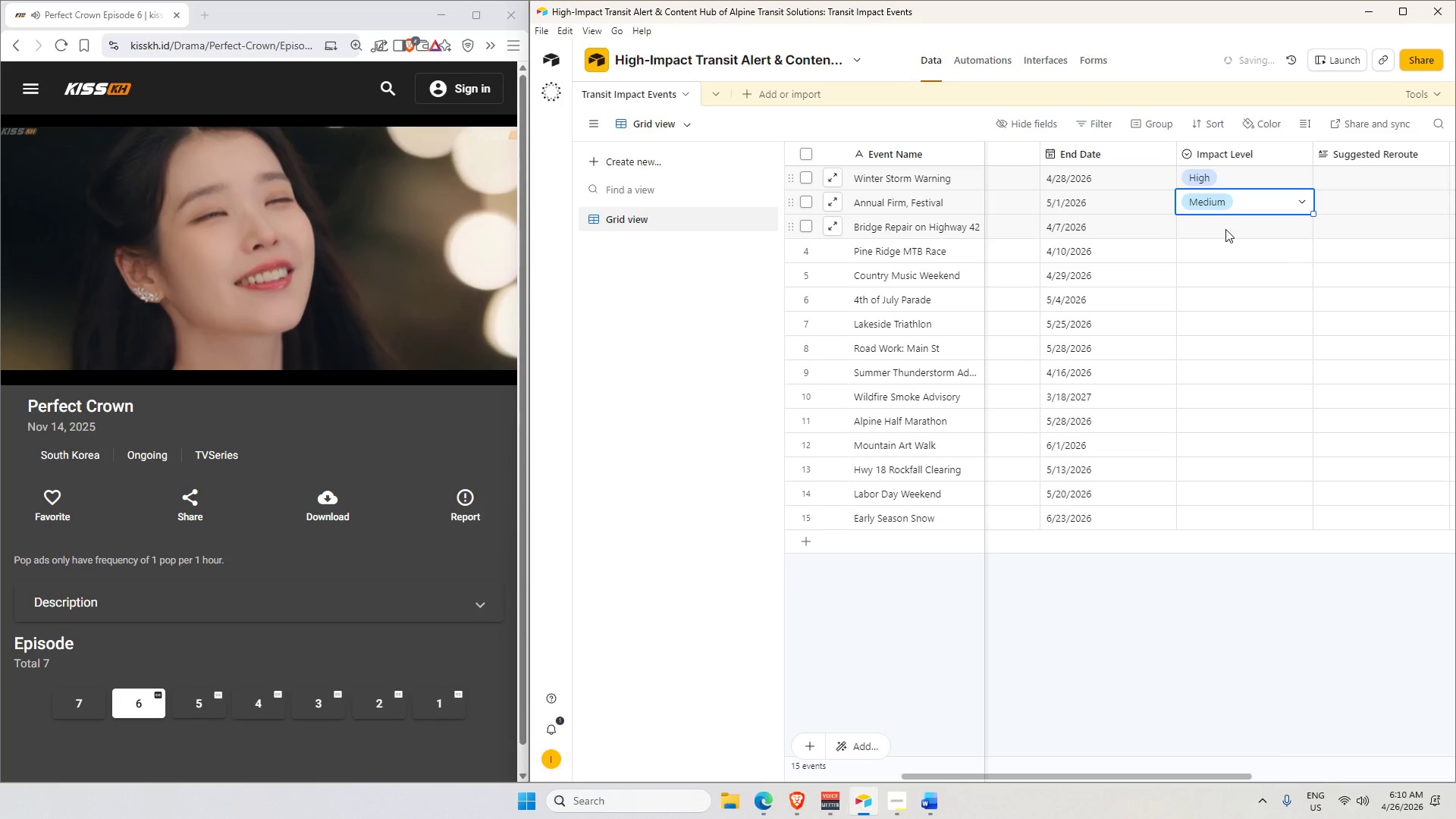 
double_click([1225, 229])
 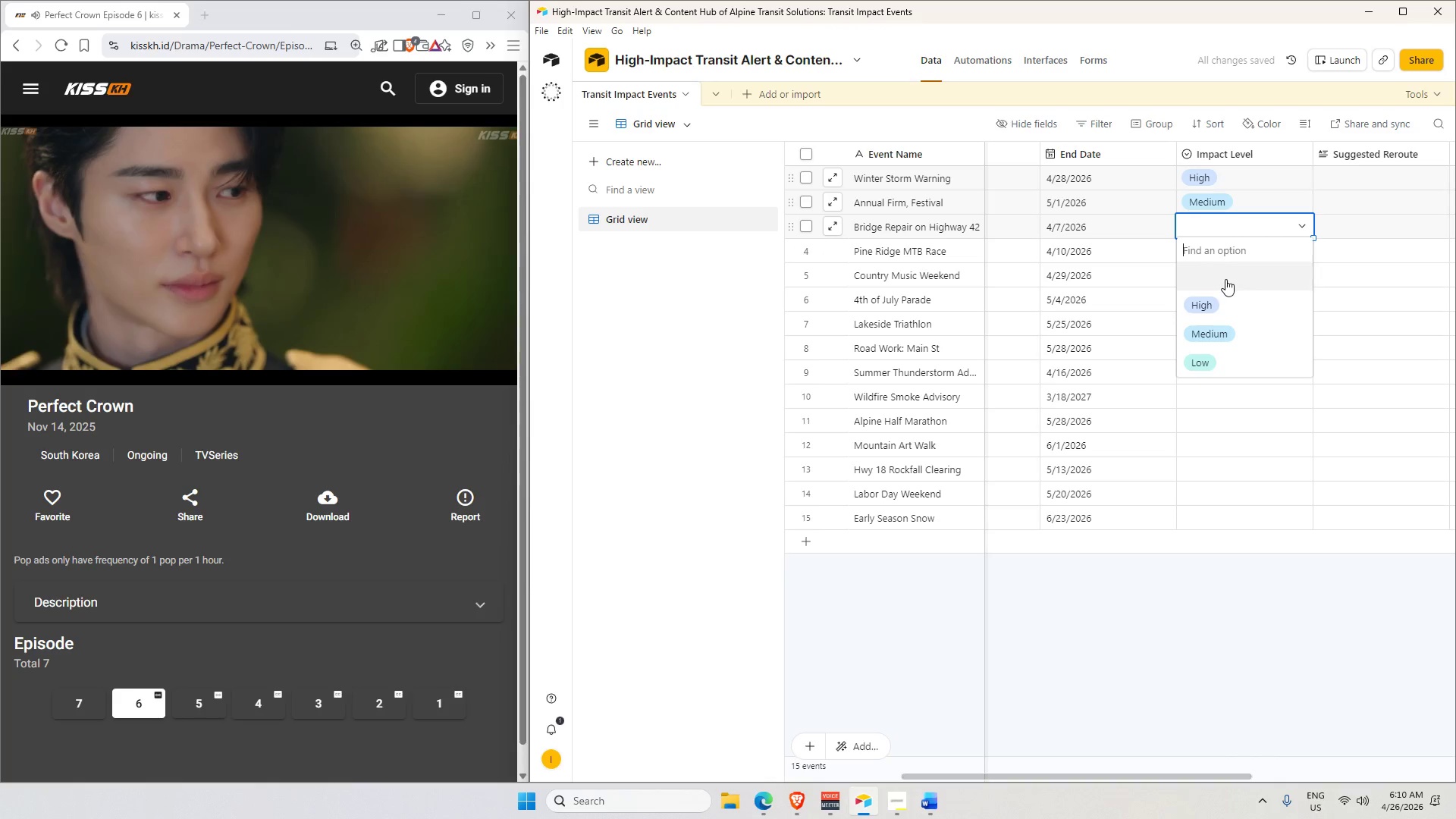 
left_click([1229, 304])
 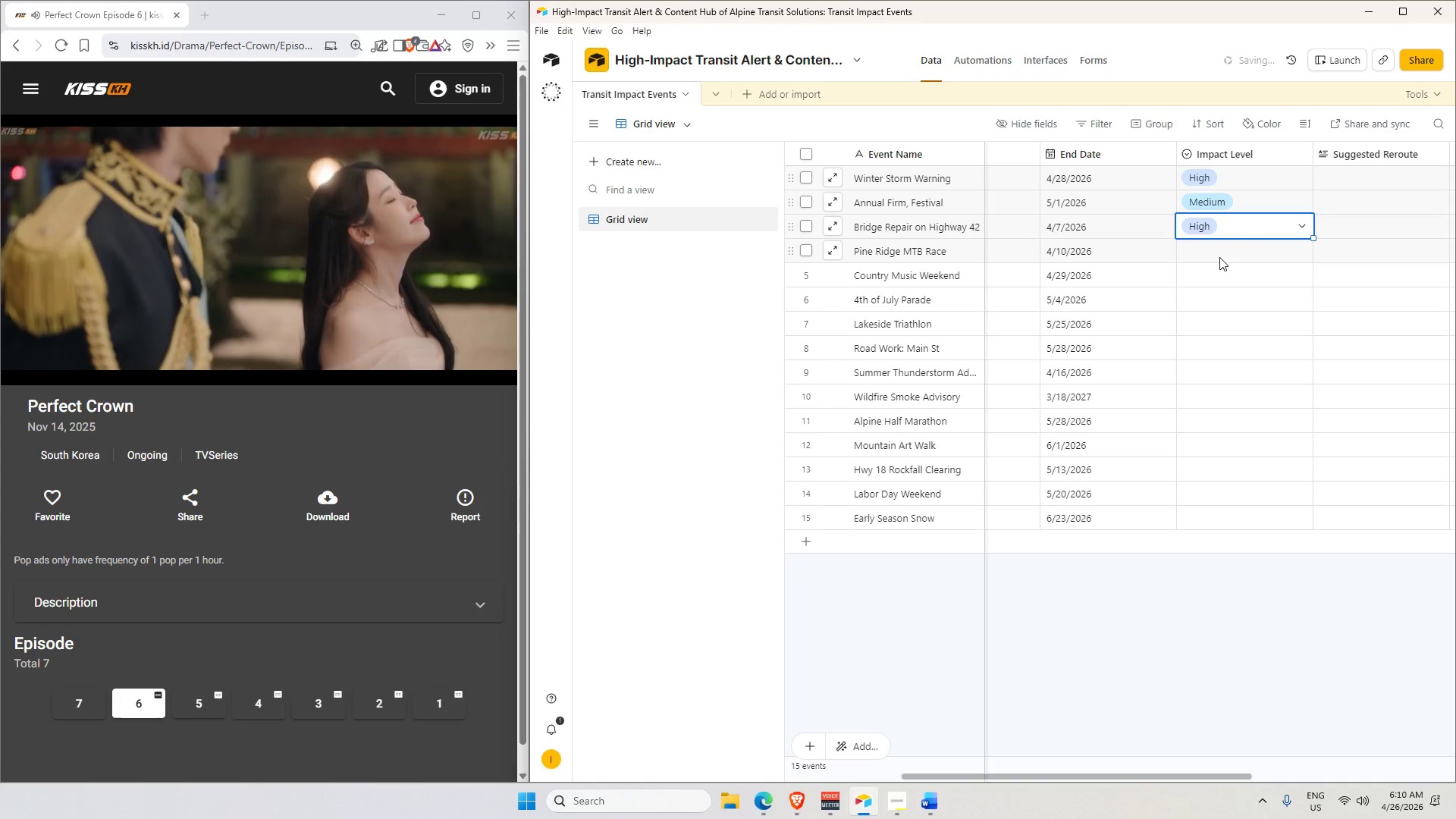 
double_click([1214, 246])
 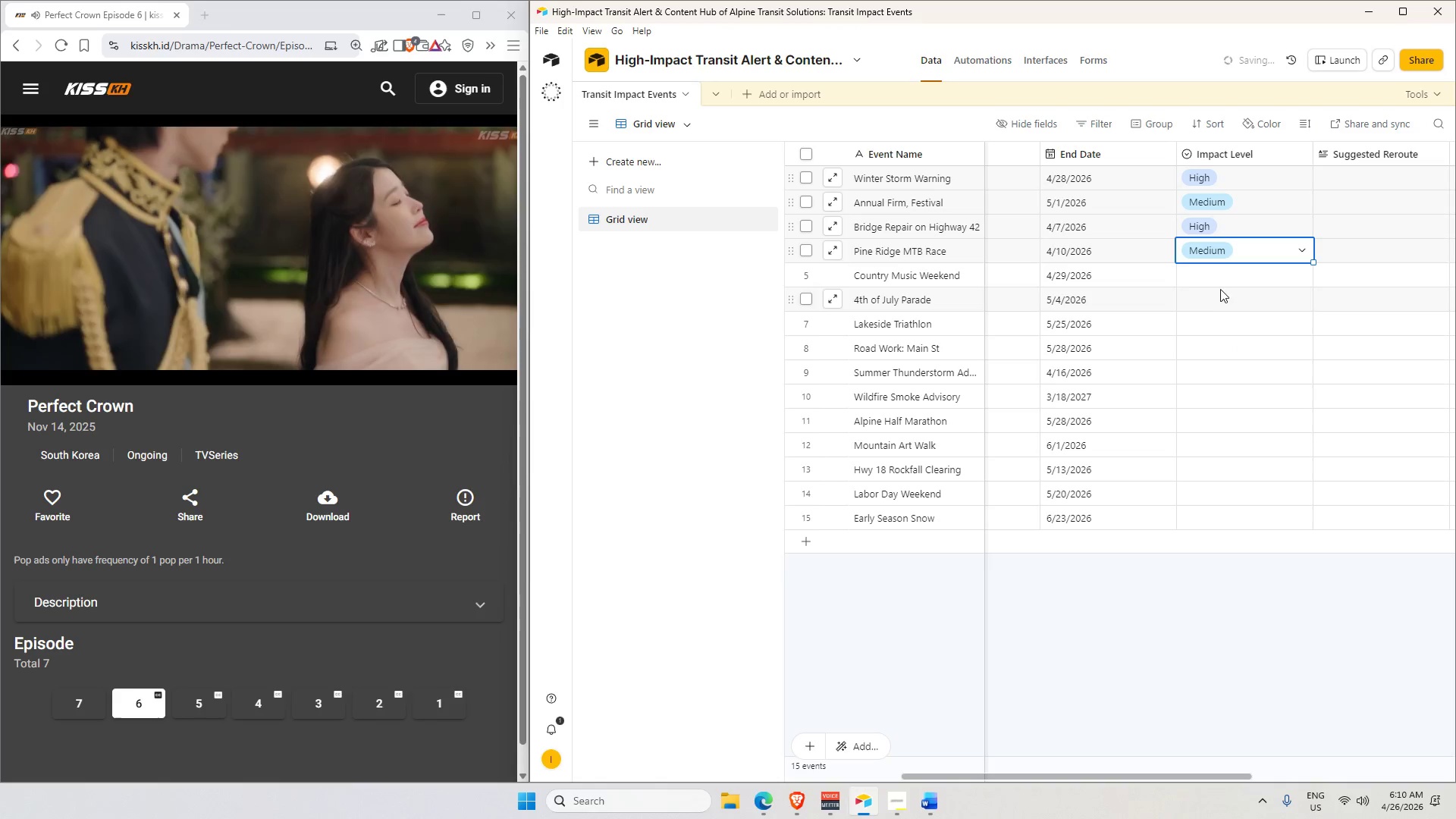 
triple_click([1215, 278])
 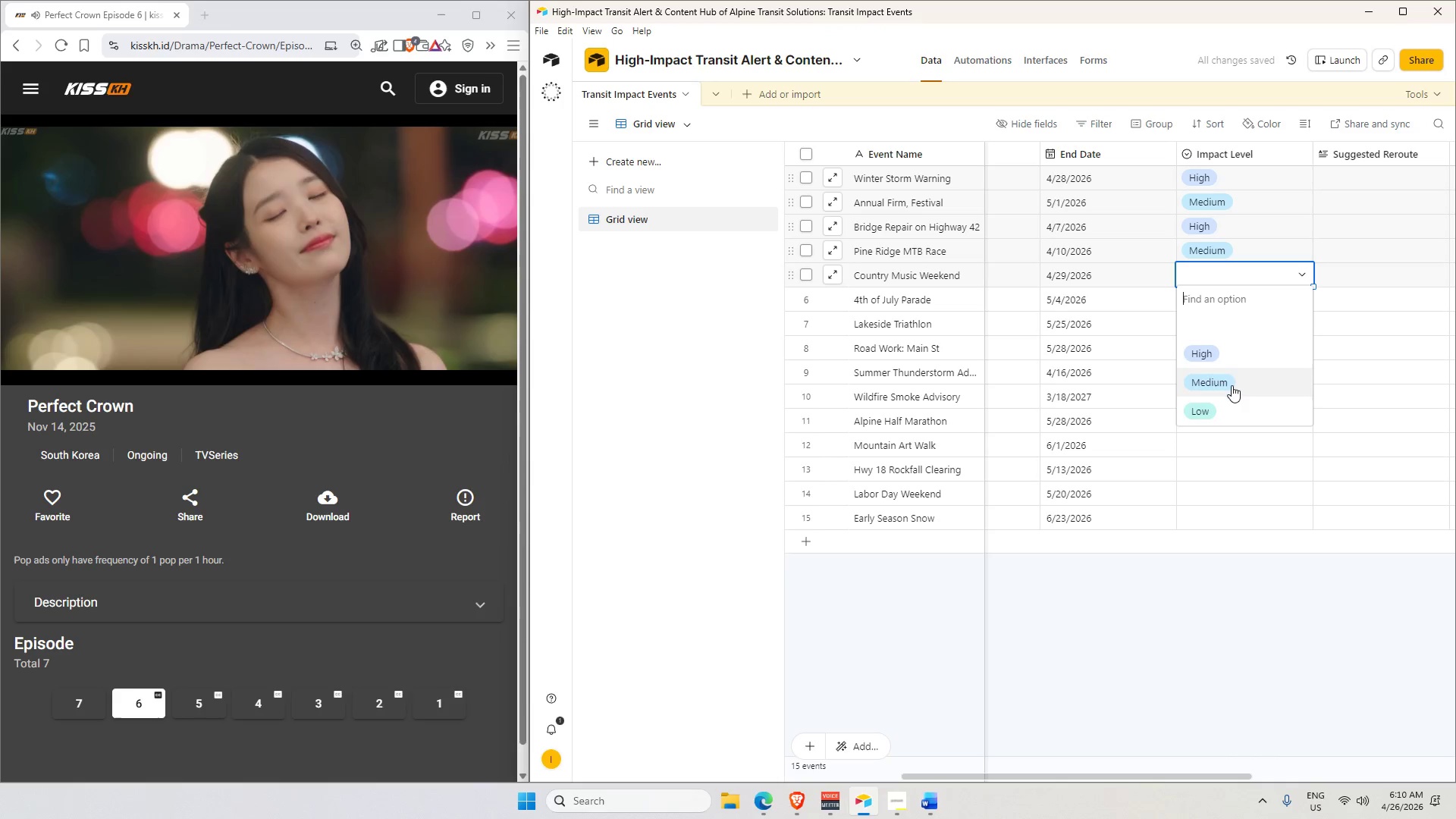 
left_click([1230, 384])
 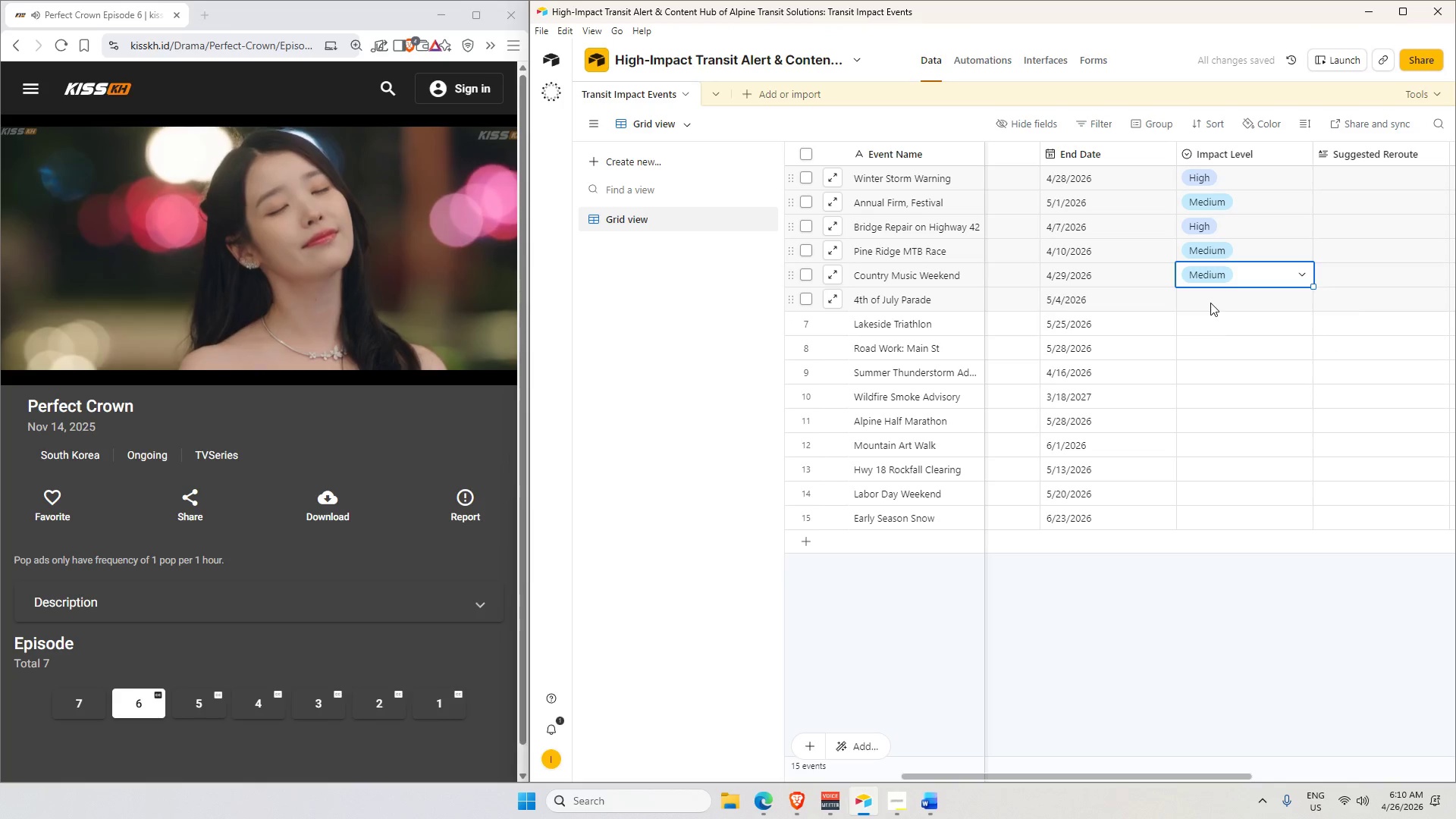 
left_click([1210, 303])
 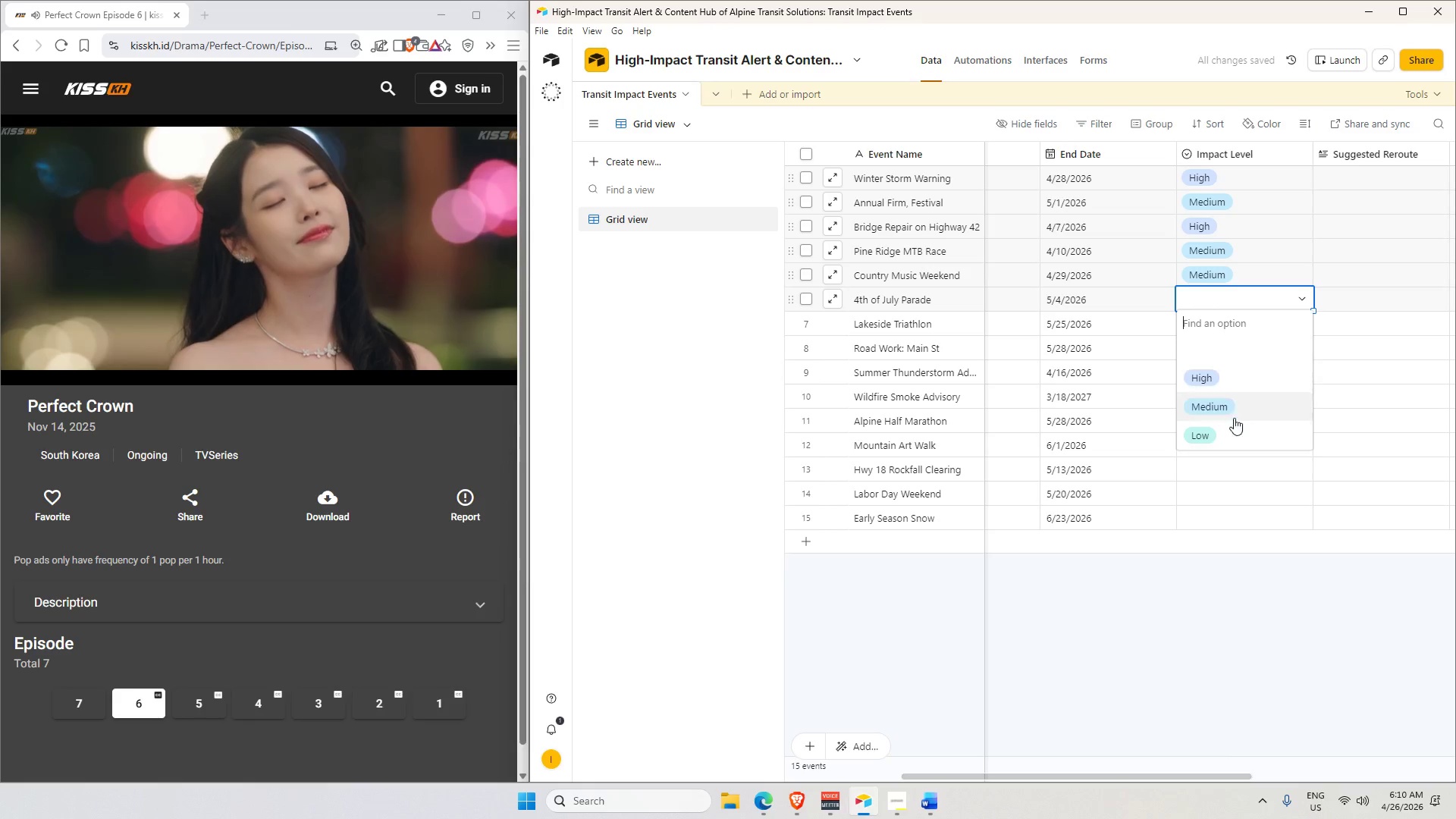 
left_click([1229, 435])
 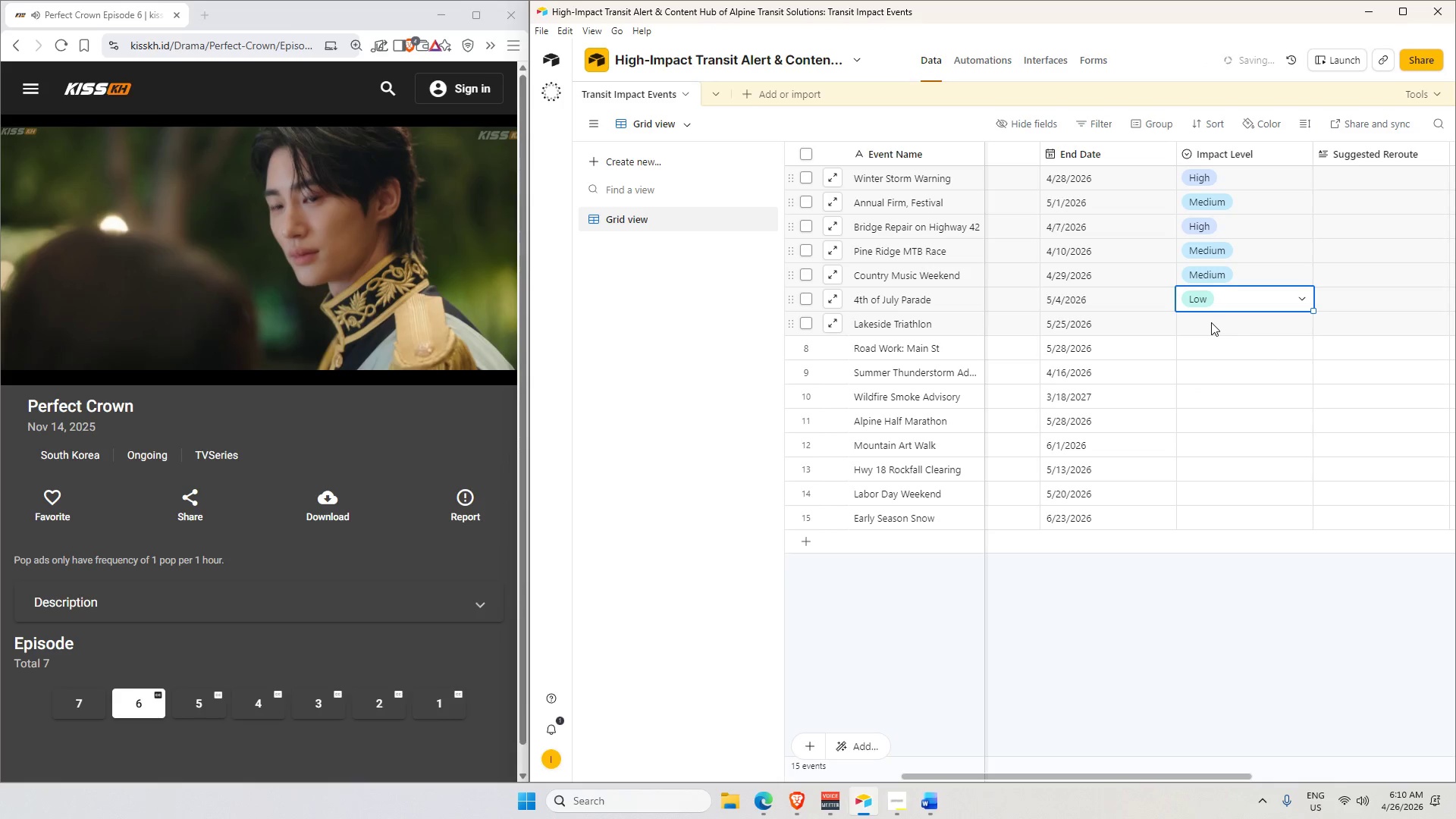 
double_click([1211, 322])
 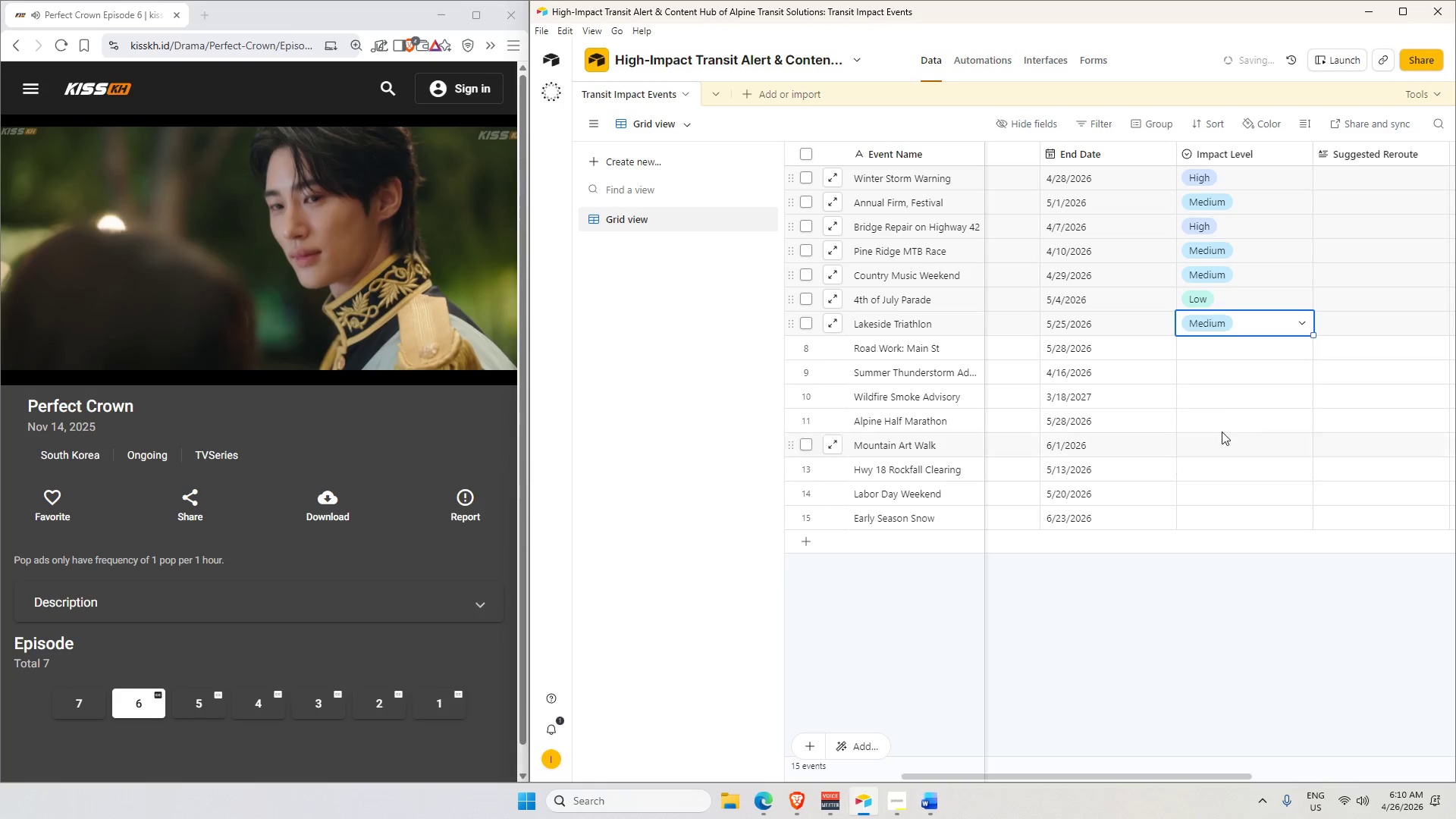 
double_click([1222, 342])
 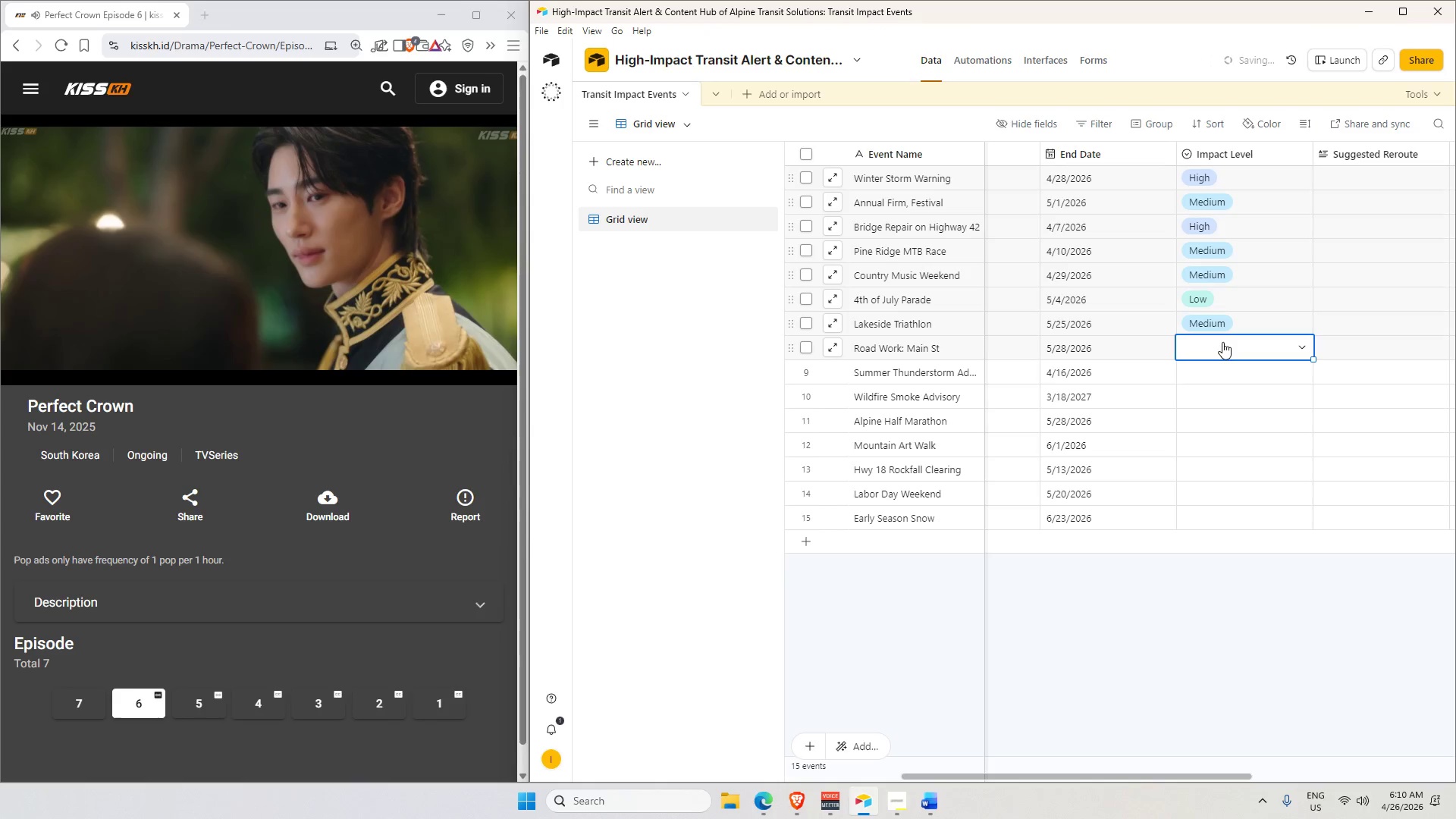 
triple_click([1222, 342])
 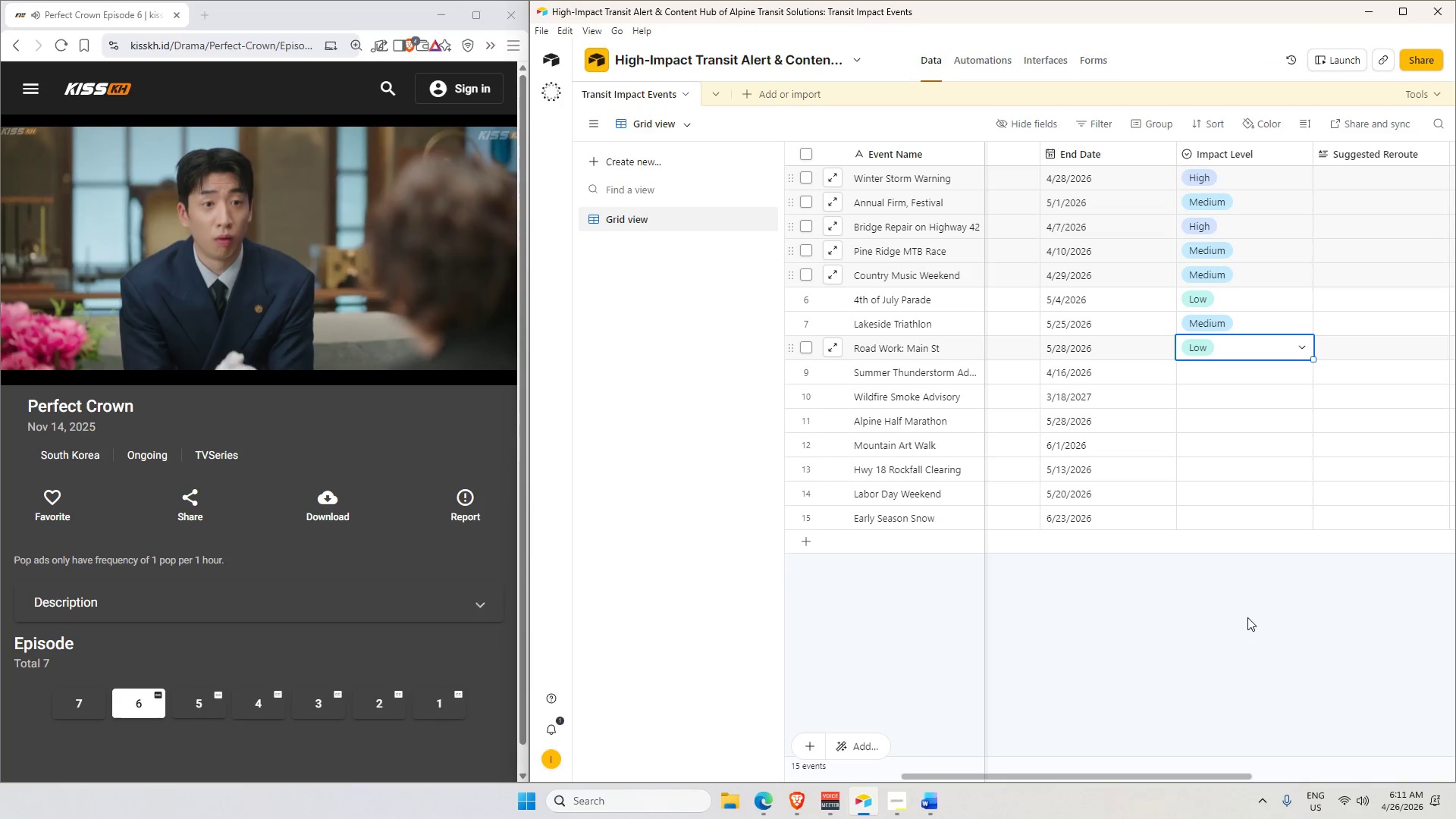 
wait(71.2)
 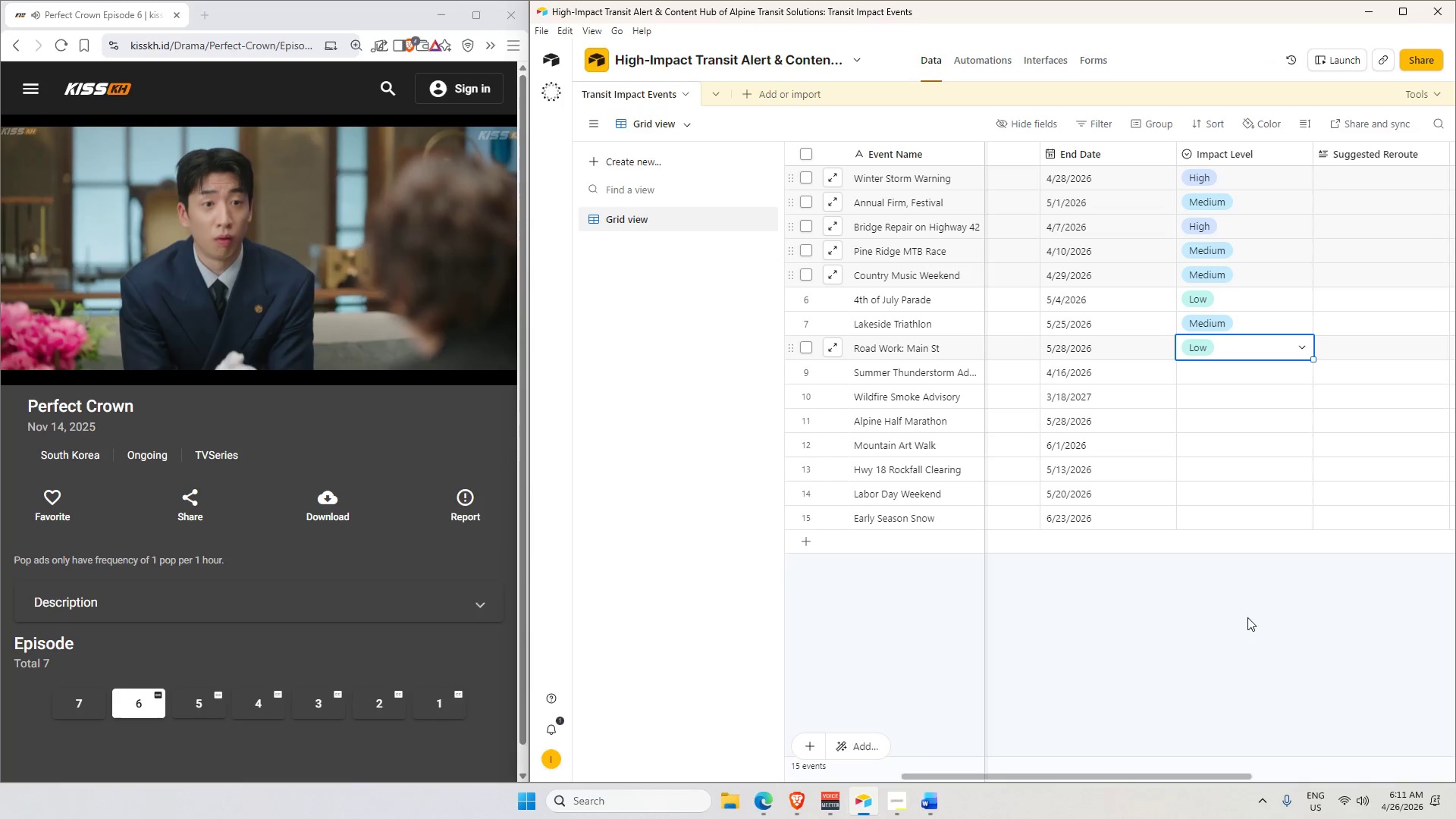 
double_click([1222, 377])
 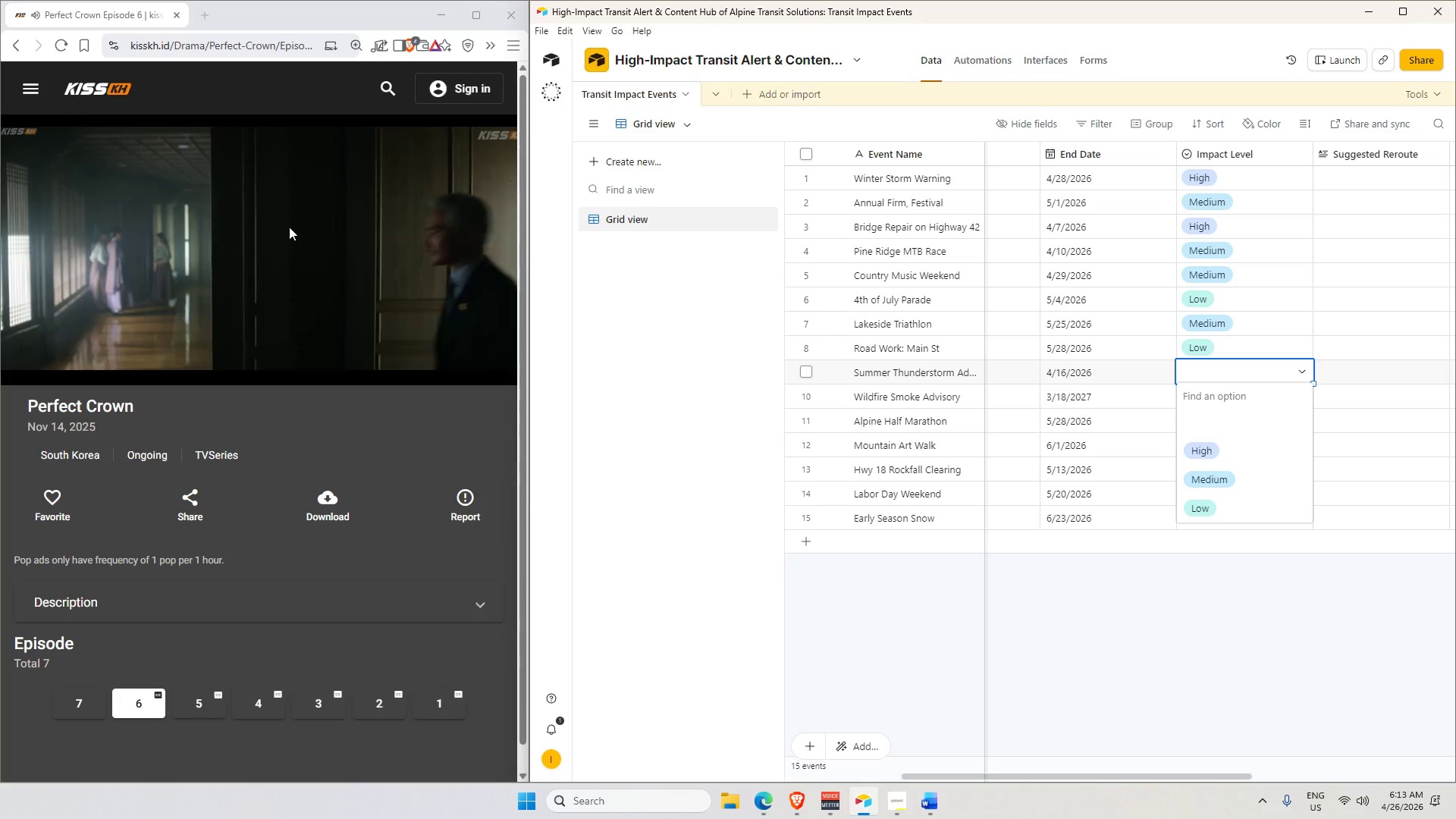 
wait(121.3)
 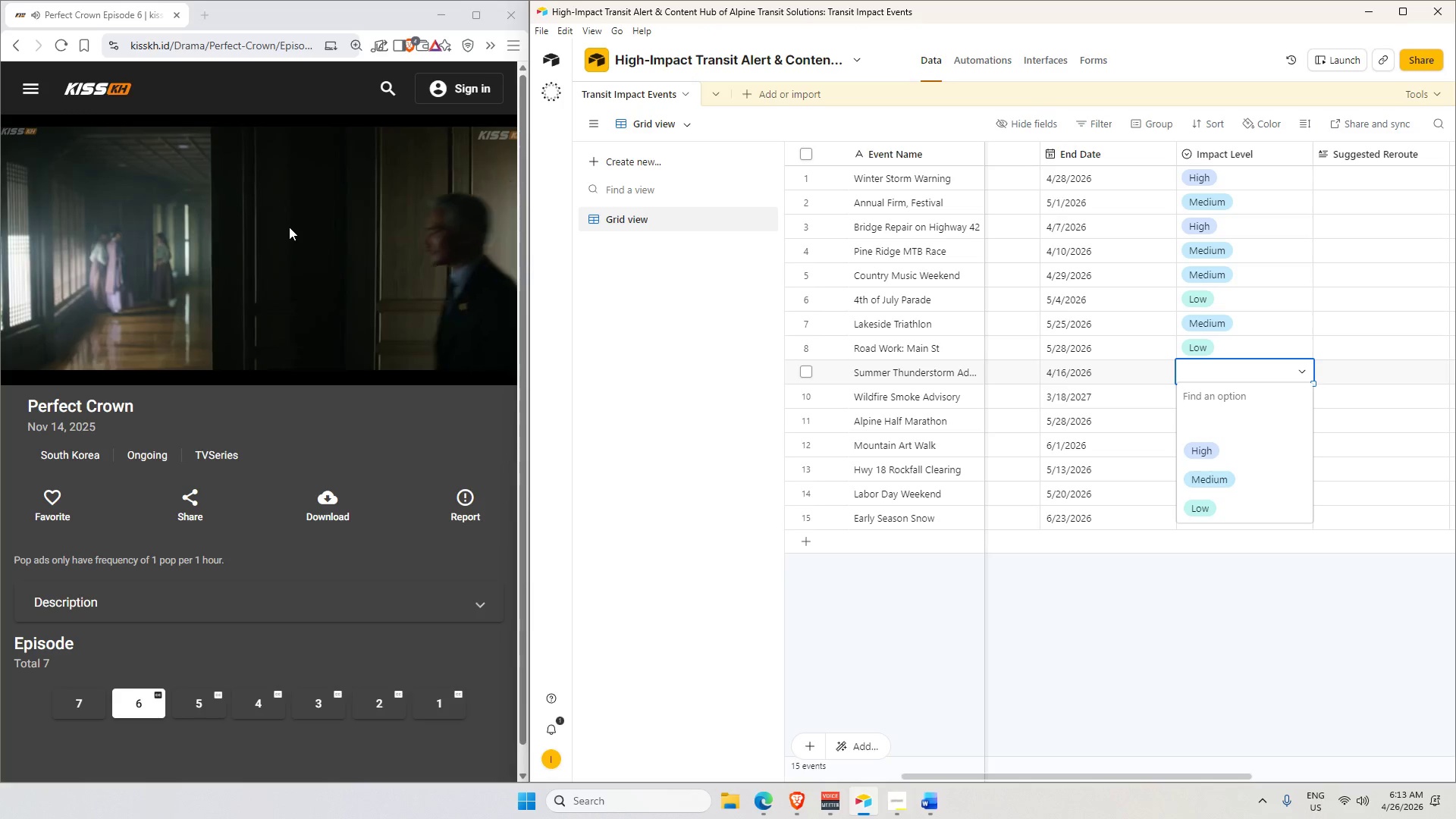 
double_click([1214, 404])
 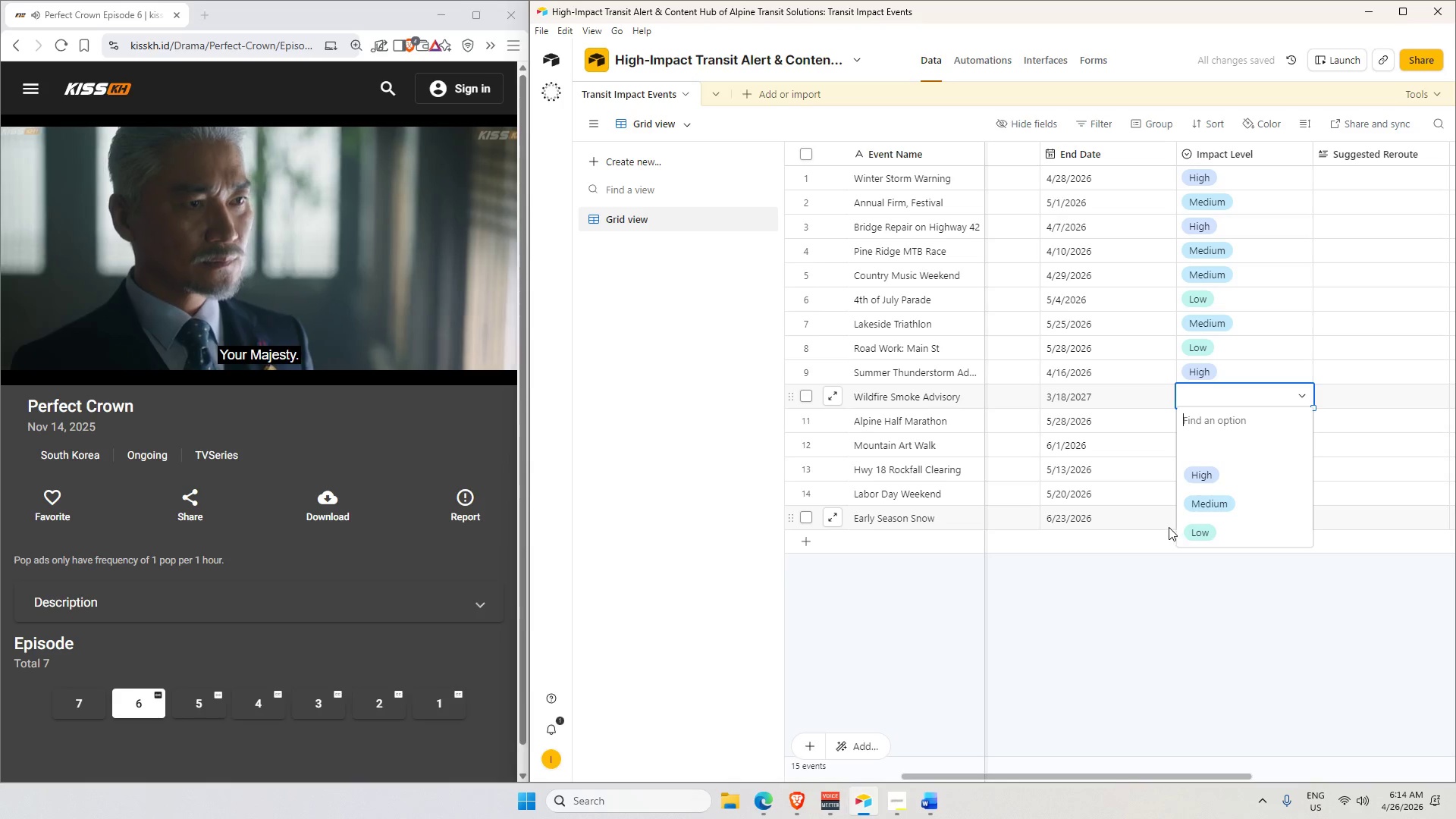 
double_click([1215, 375])
 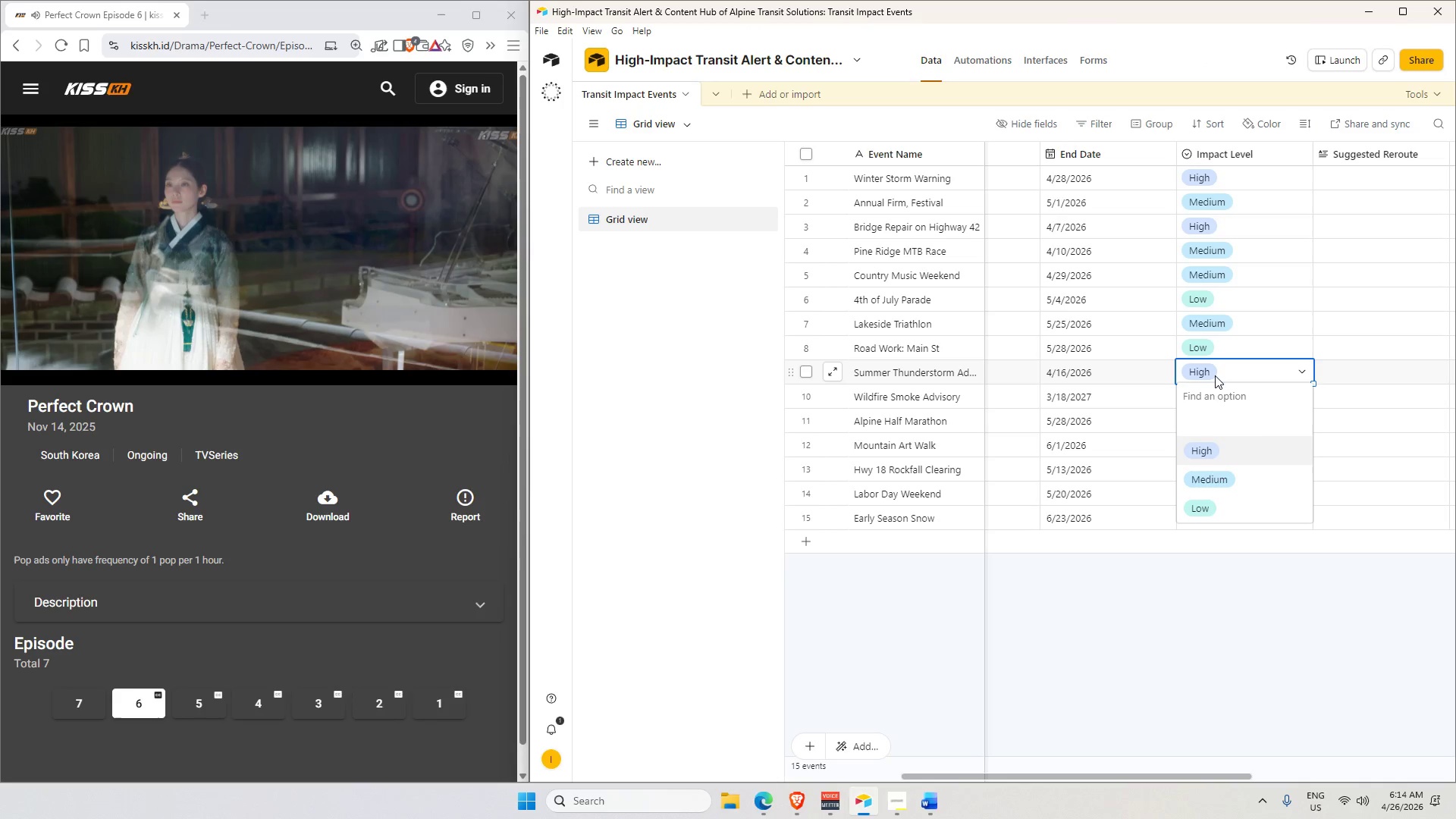 
left_click([1232, 620])
 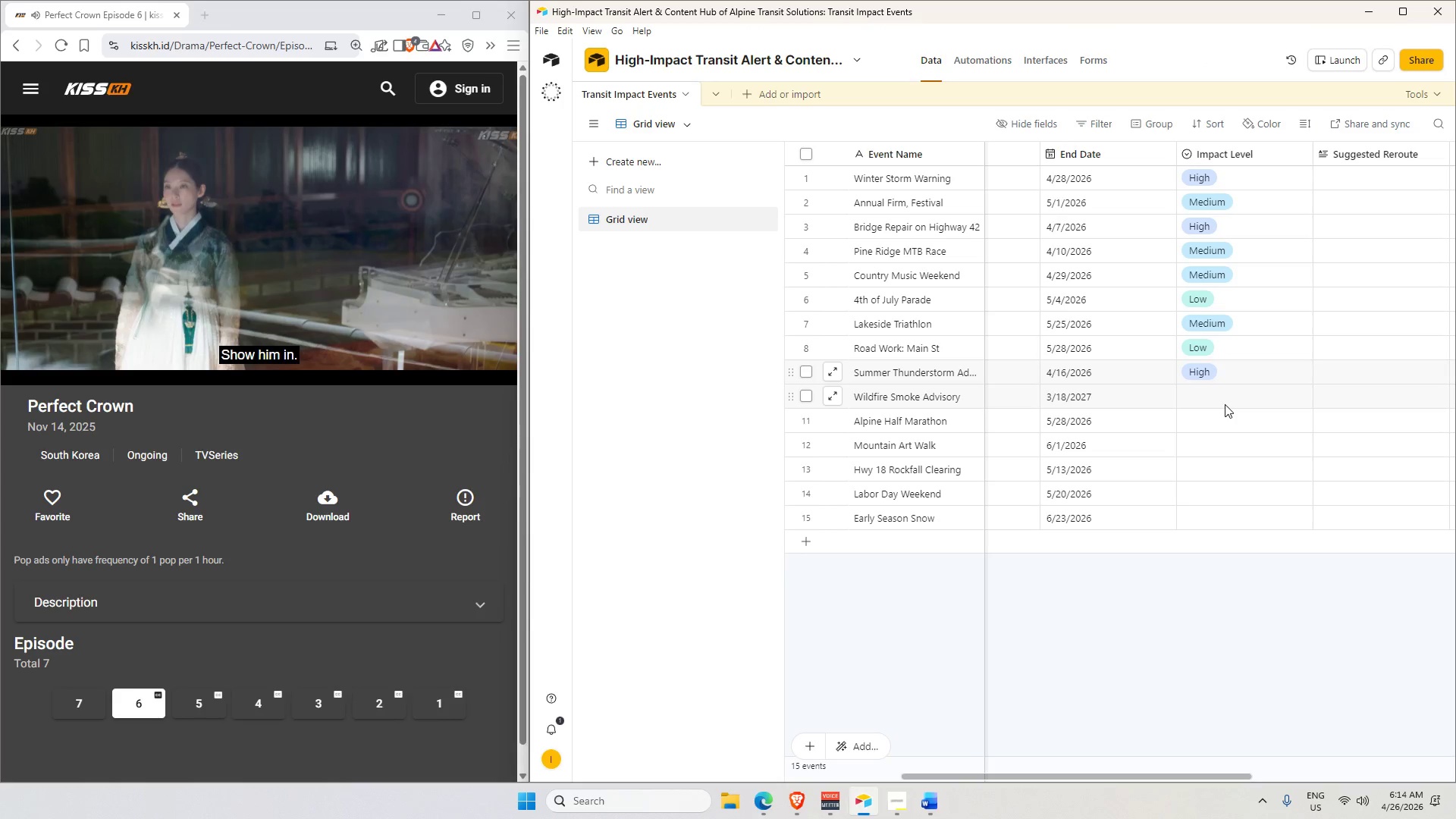 
double_click([1225, 404])
 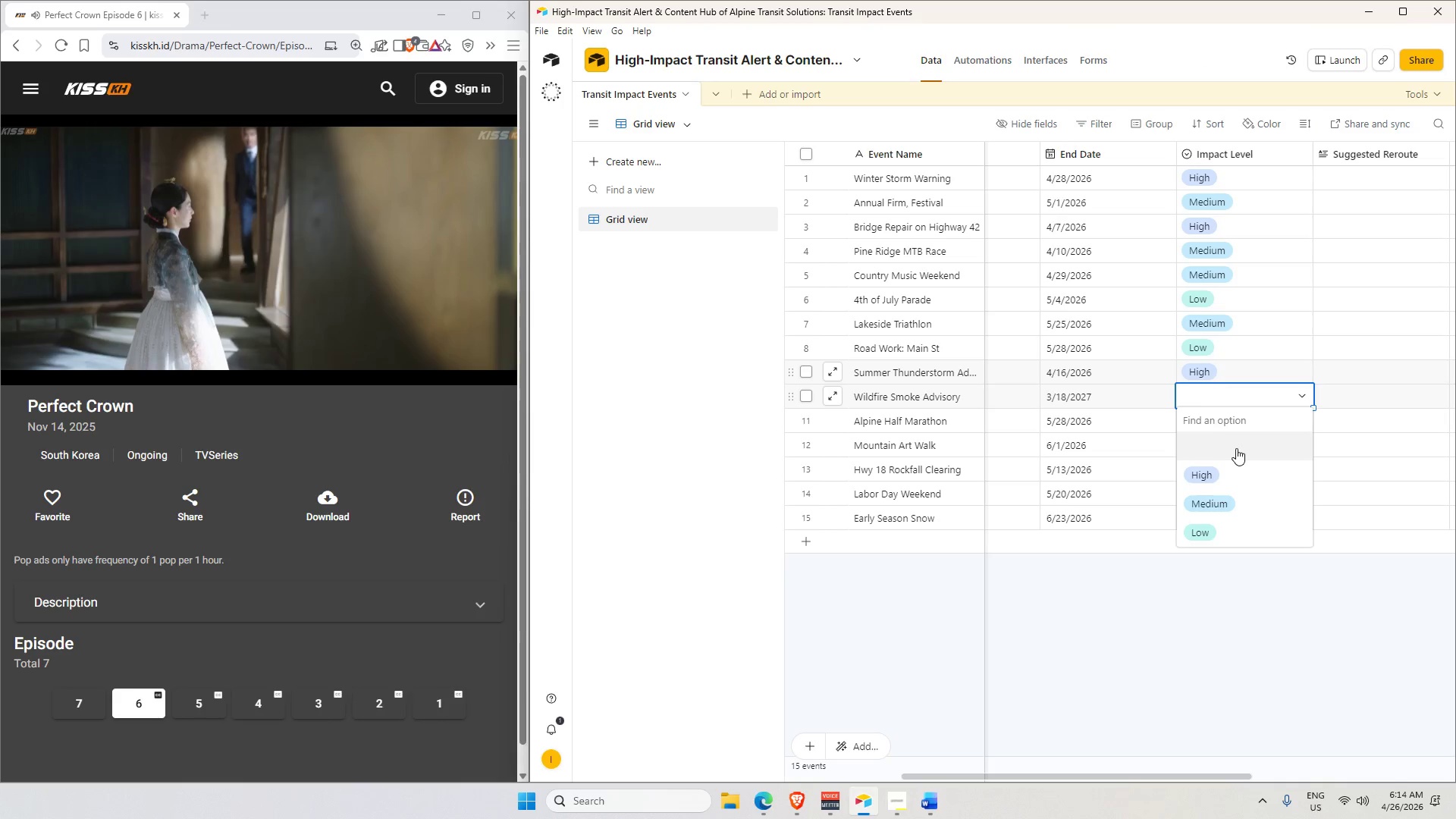 
wait(6.92)
 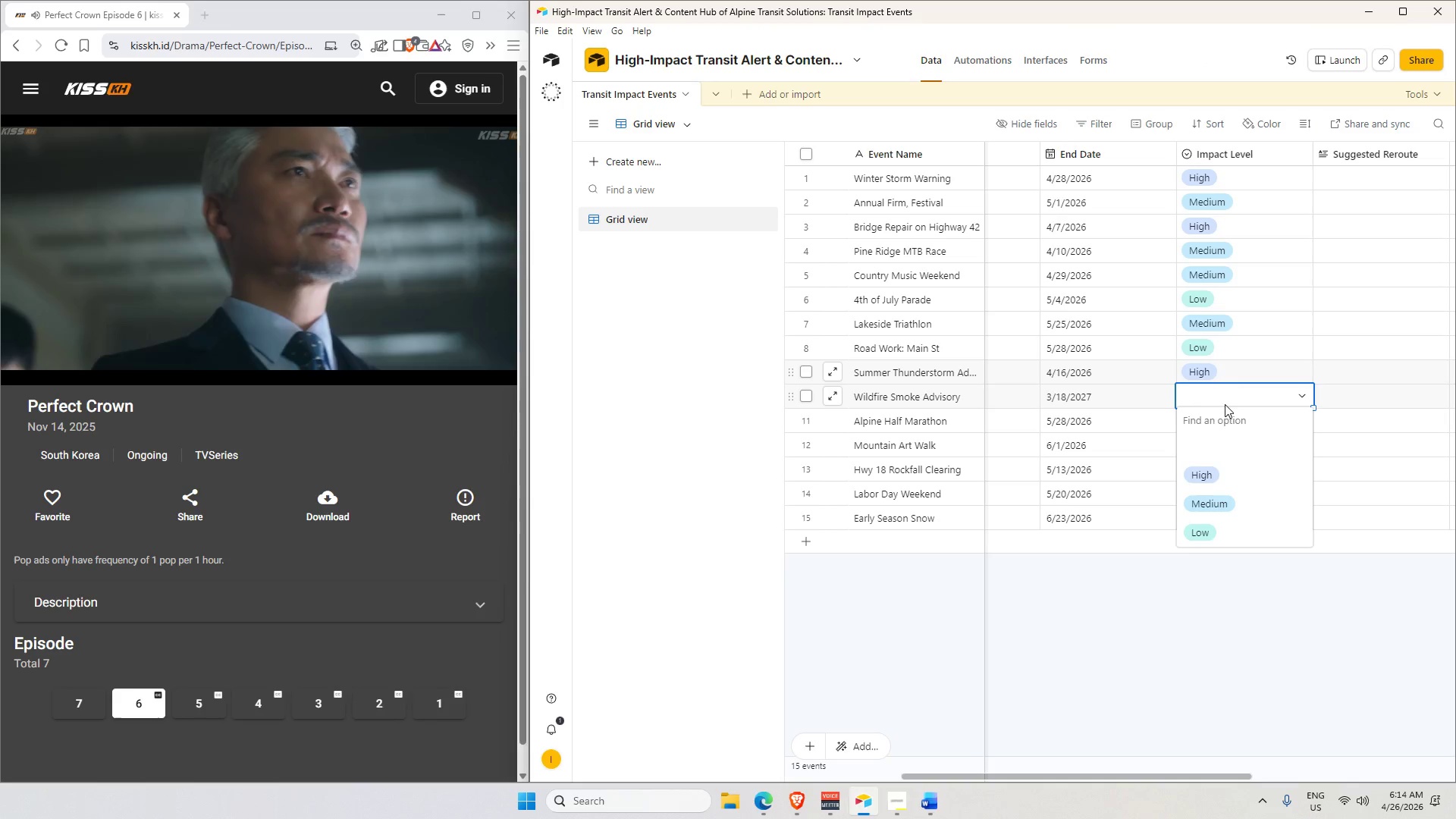 
left_click([1225, 522])
 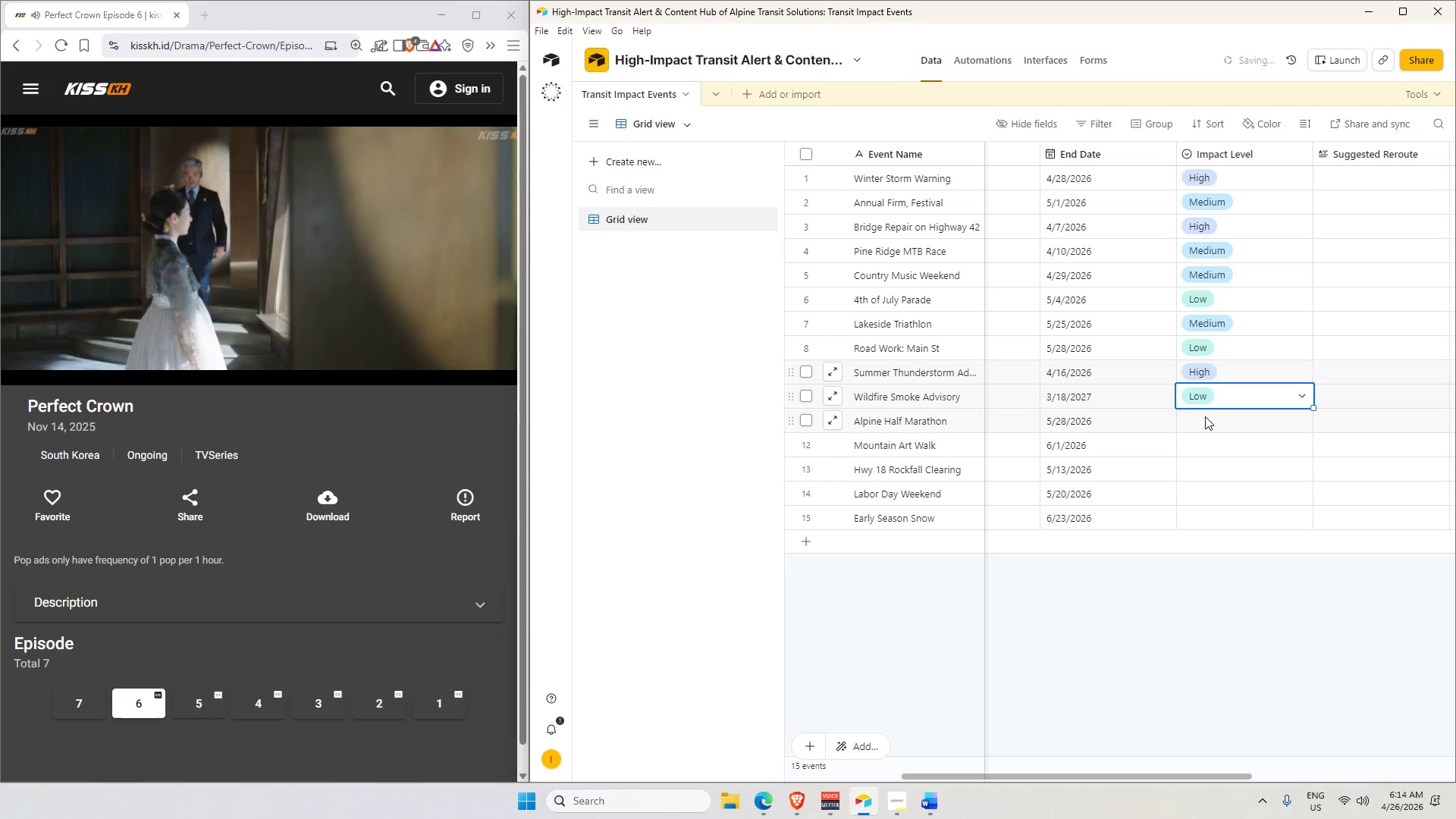 
double_click([1205, 417])
 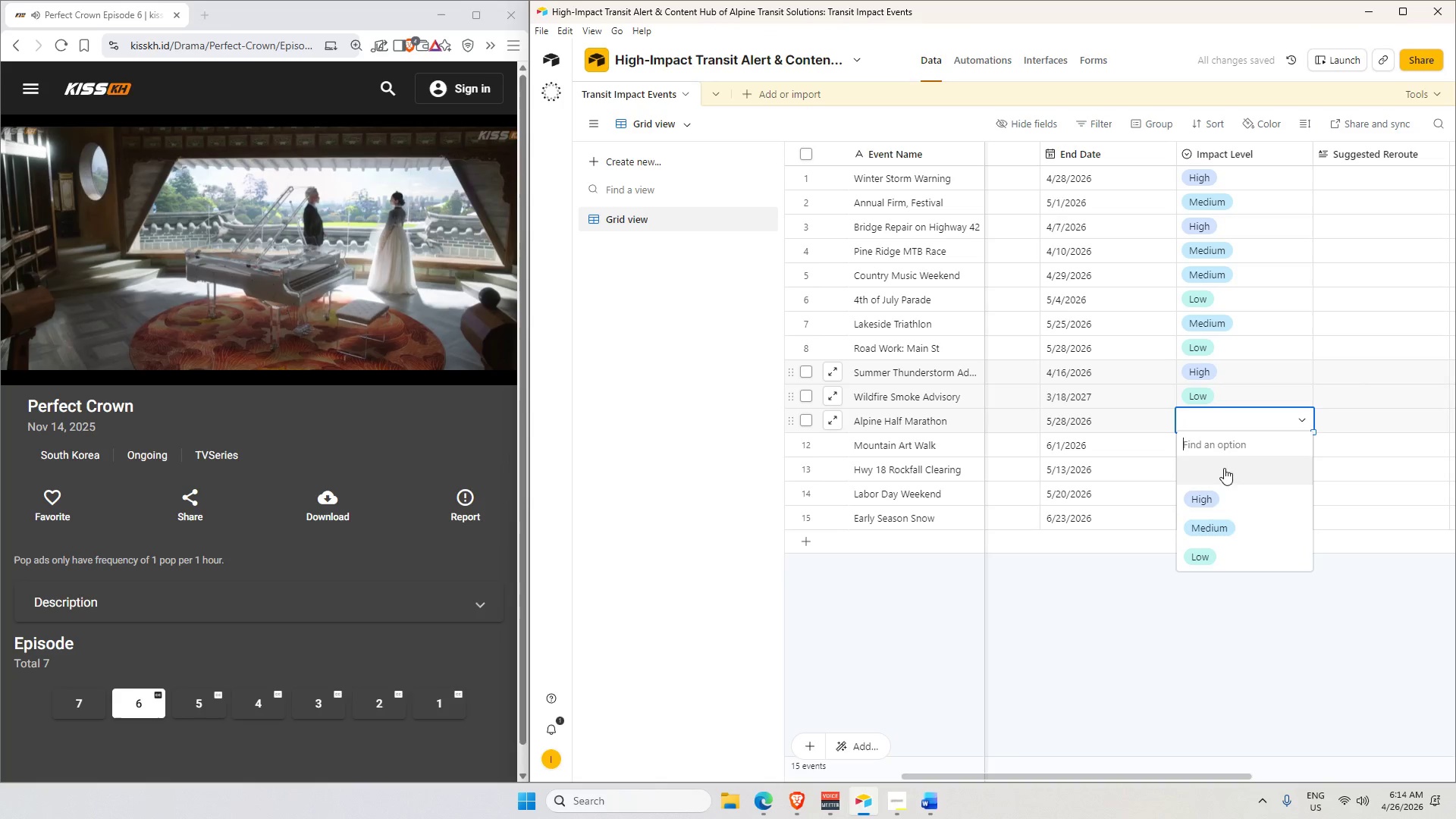 
double_click([1209, 433])
 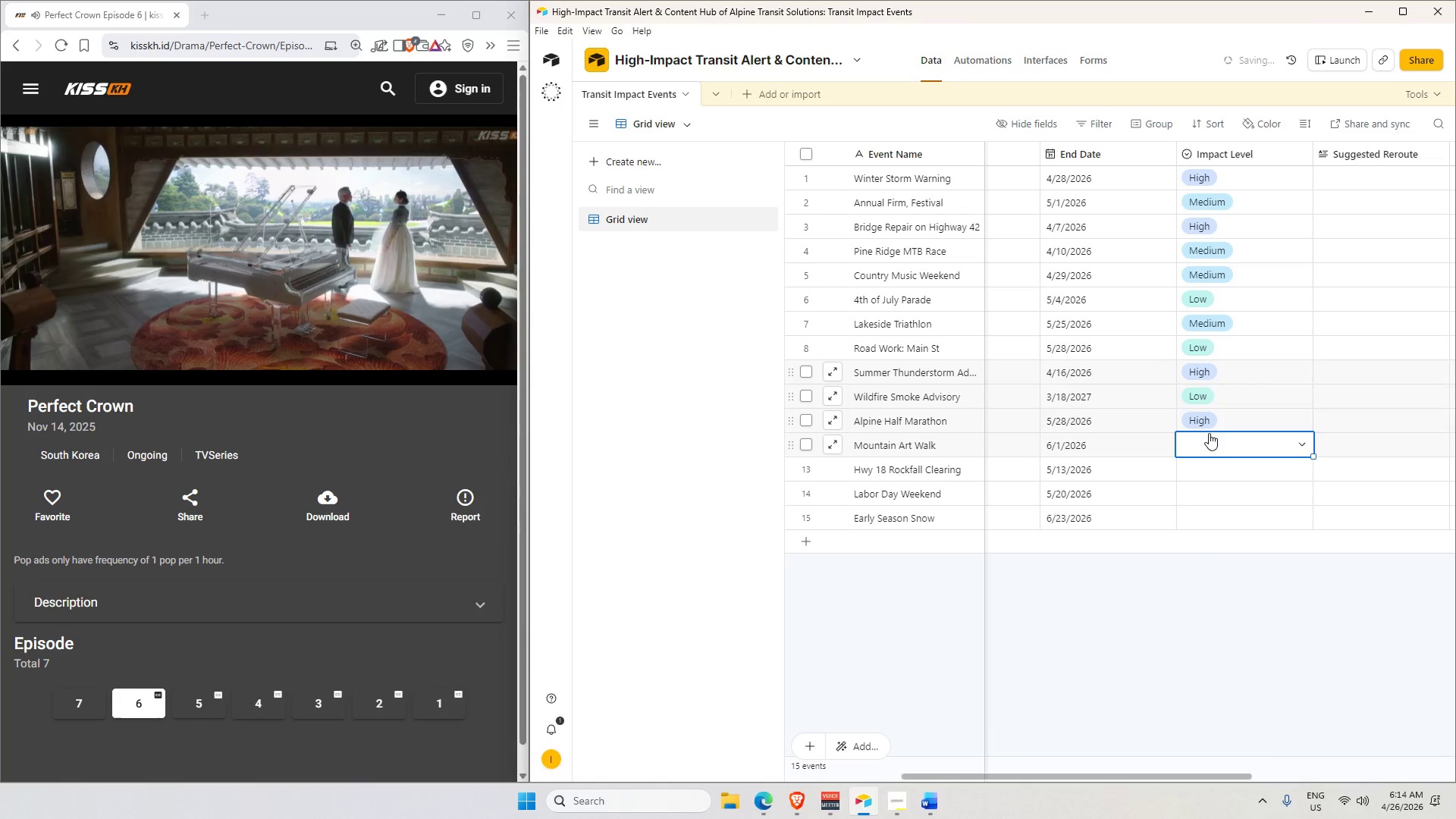 
triple_click([1209, 433])
 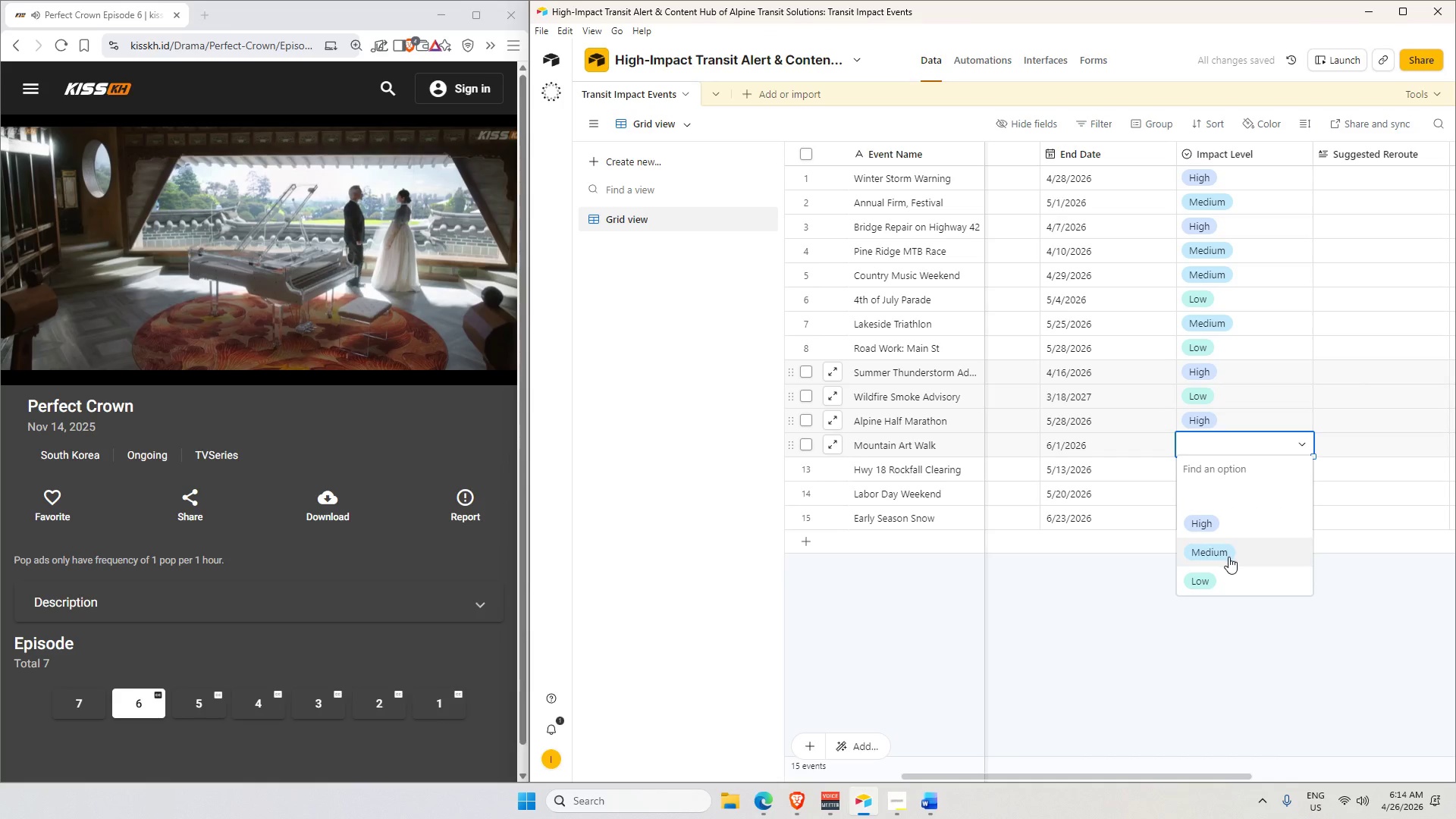 
left_click([1228, 556])
 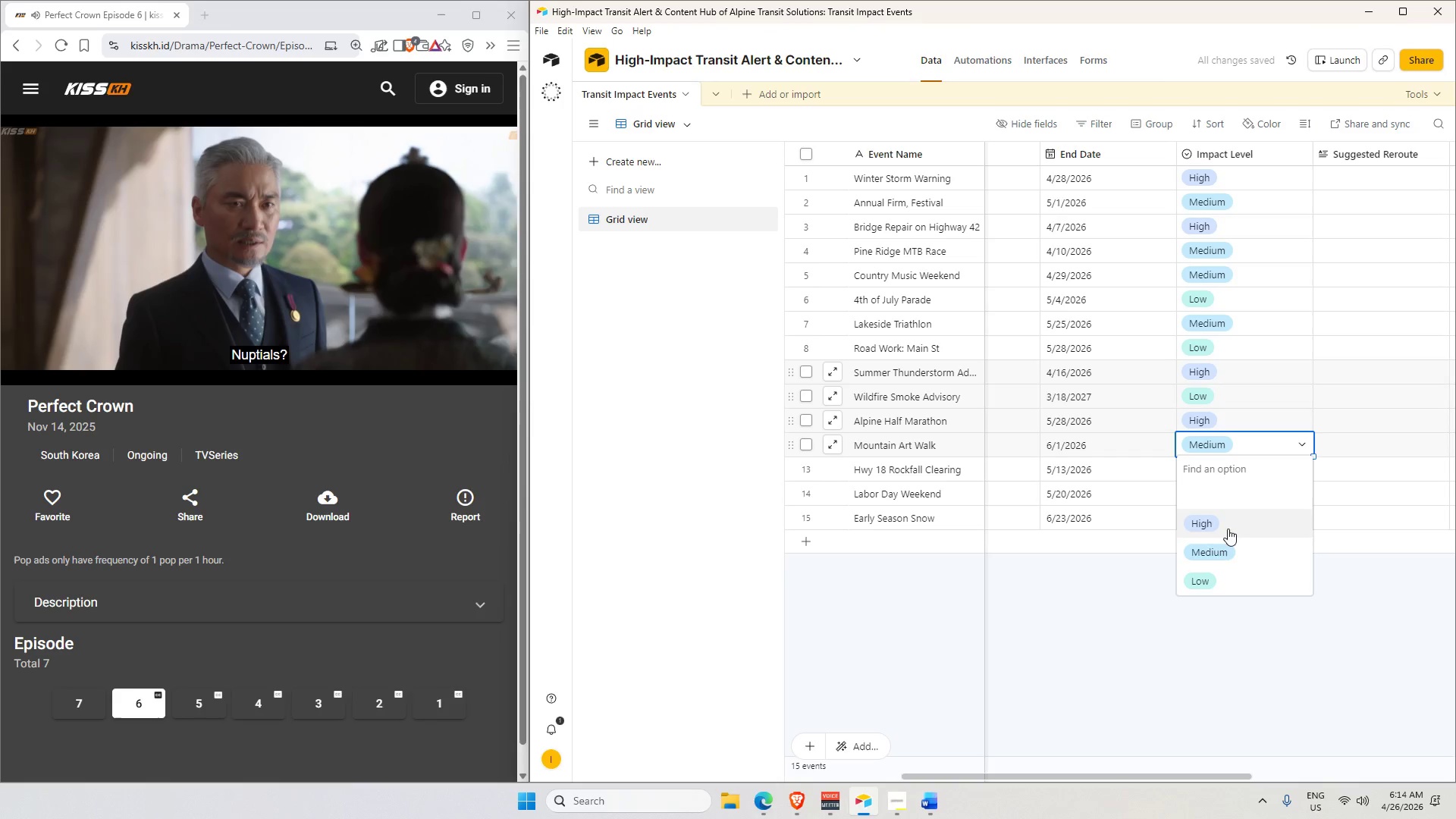 
double_click([1210, 466])
 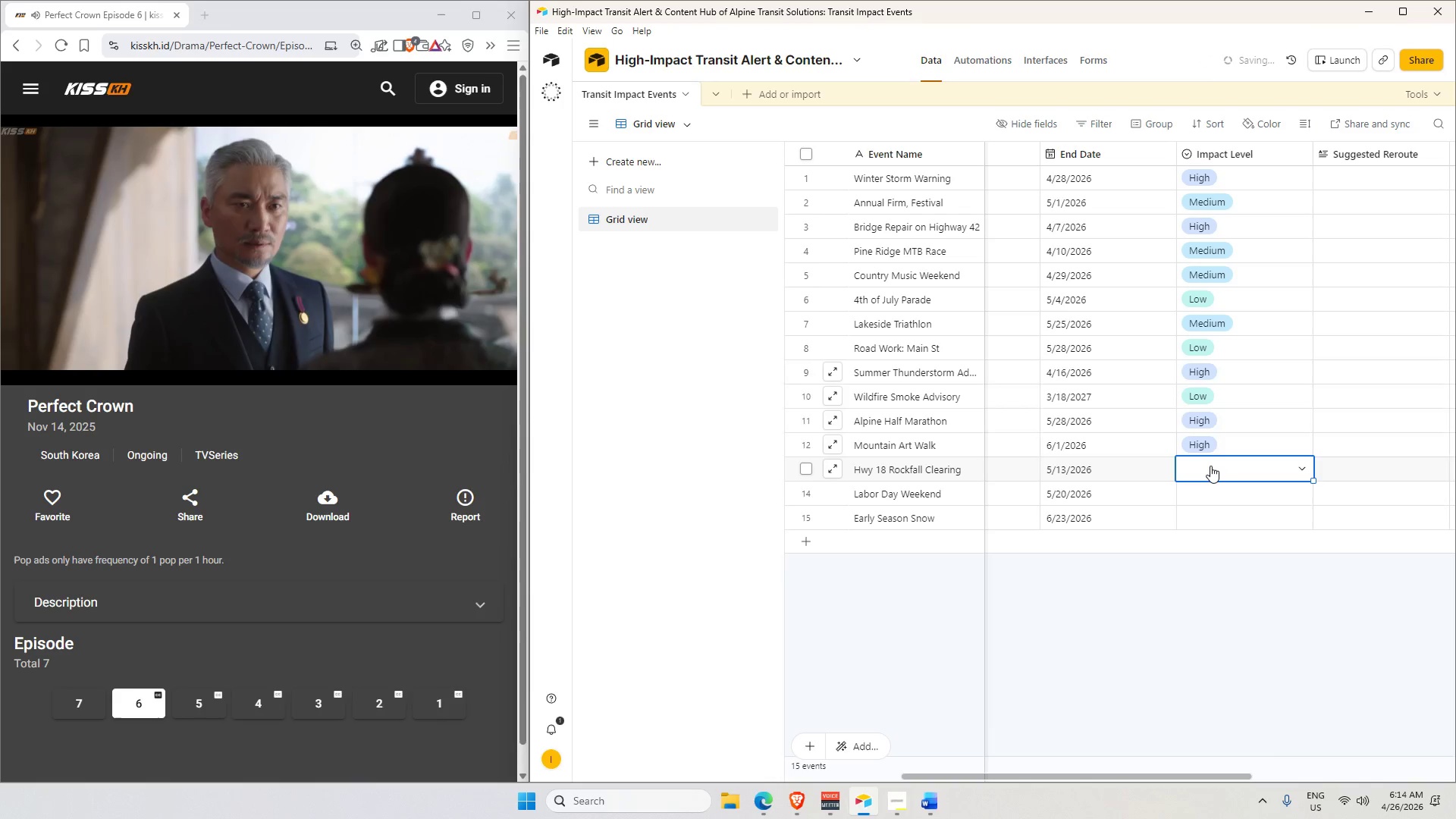 
triple_click([1210, 466])
 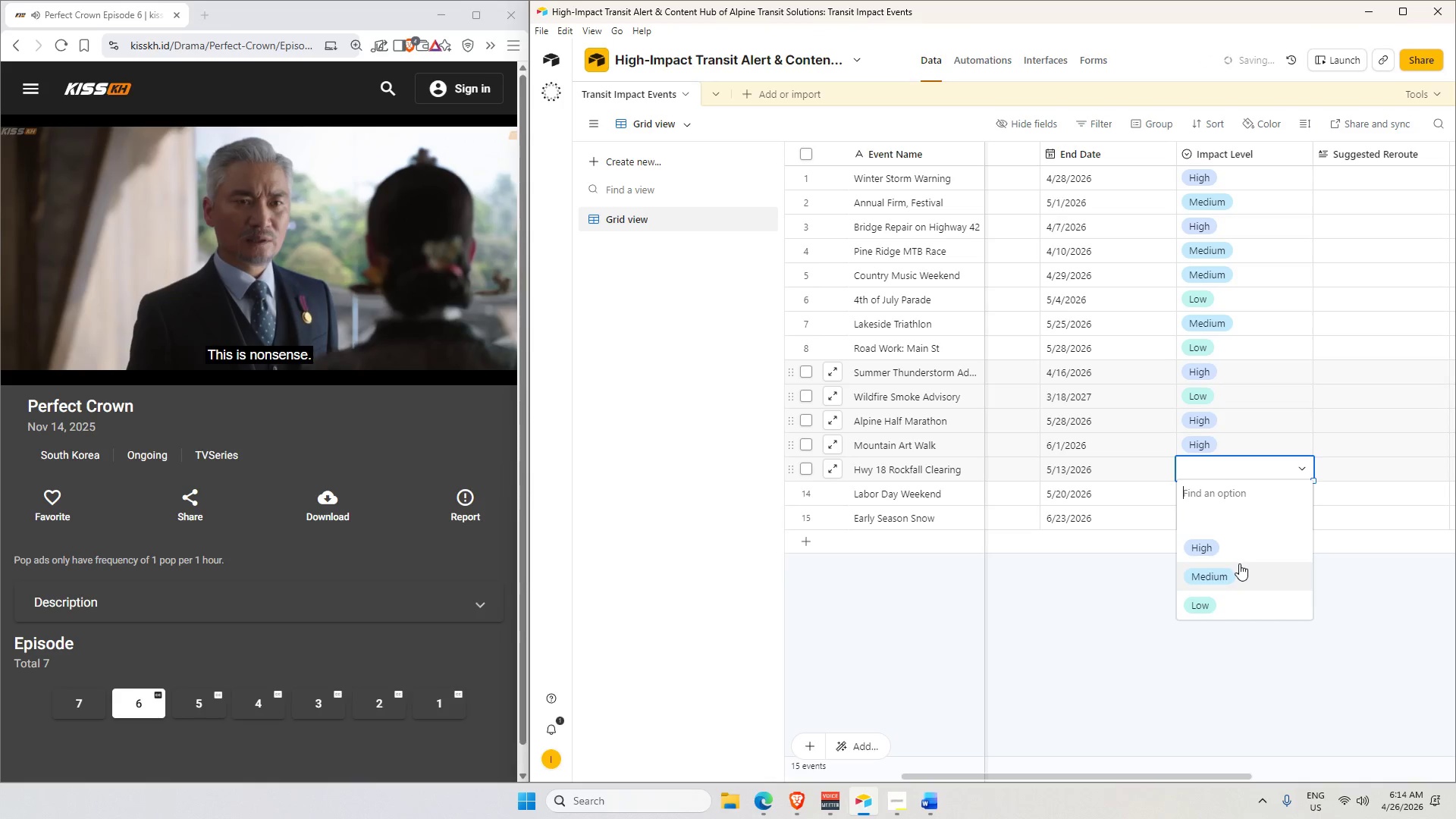 
left_click([1237, 570])
 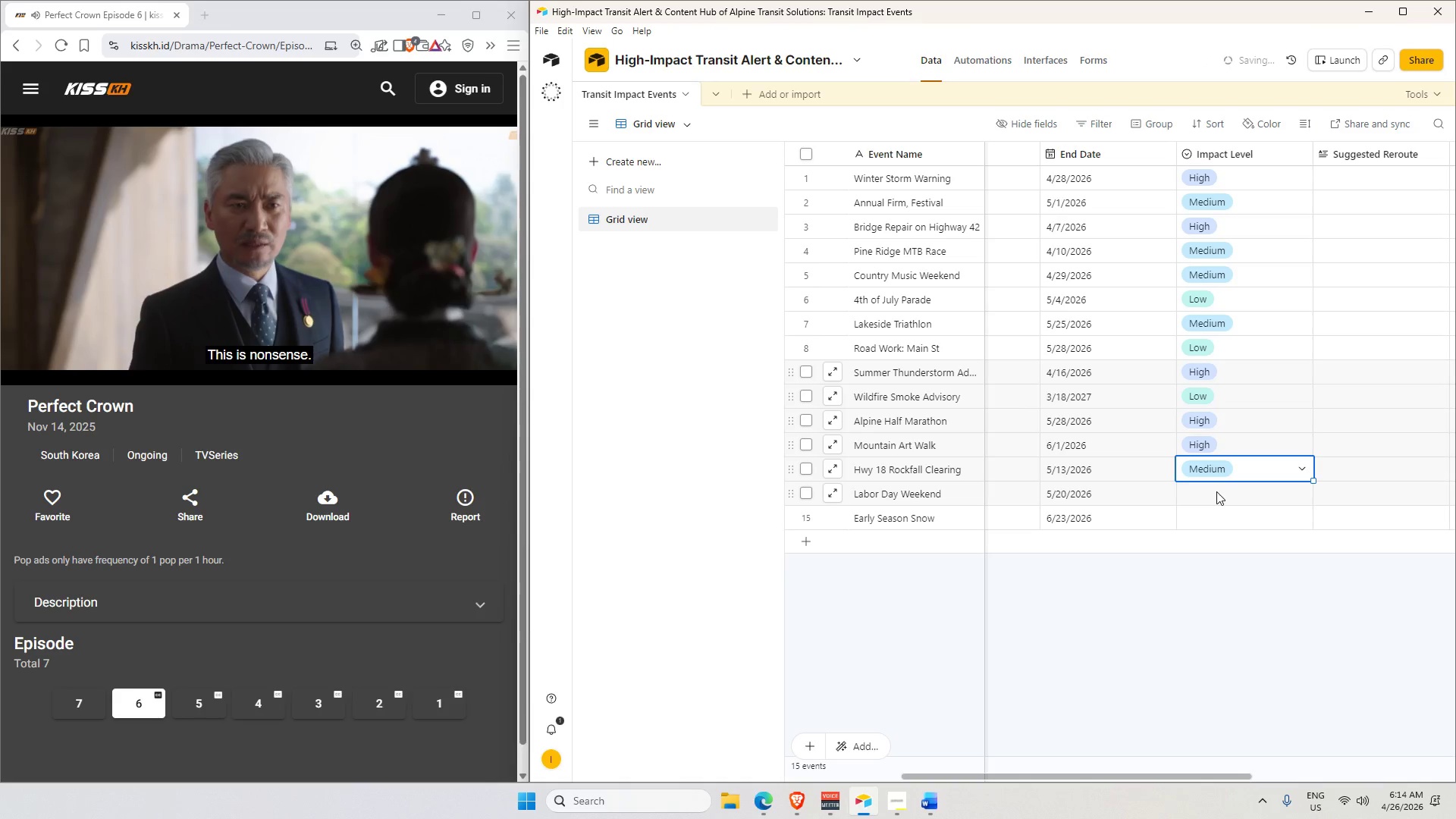 
double_click([1216, 491])
 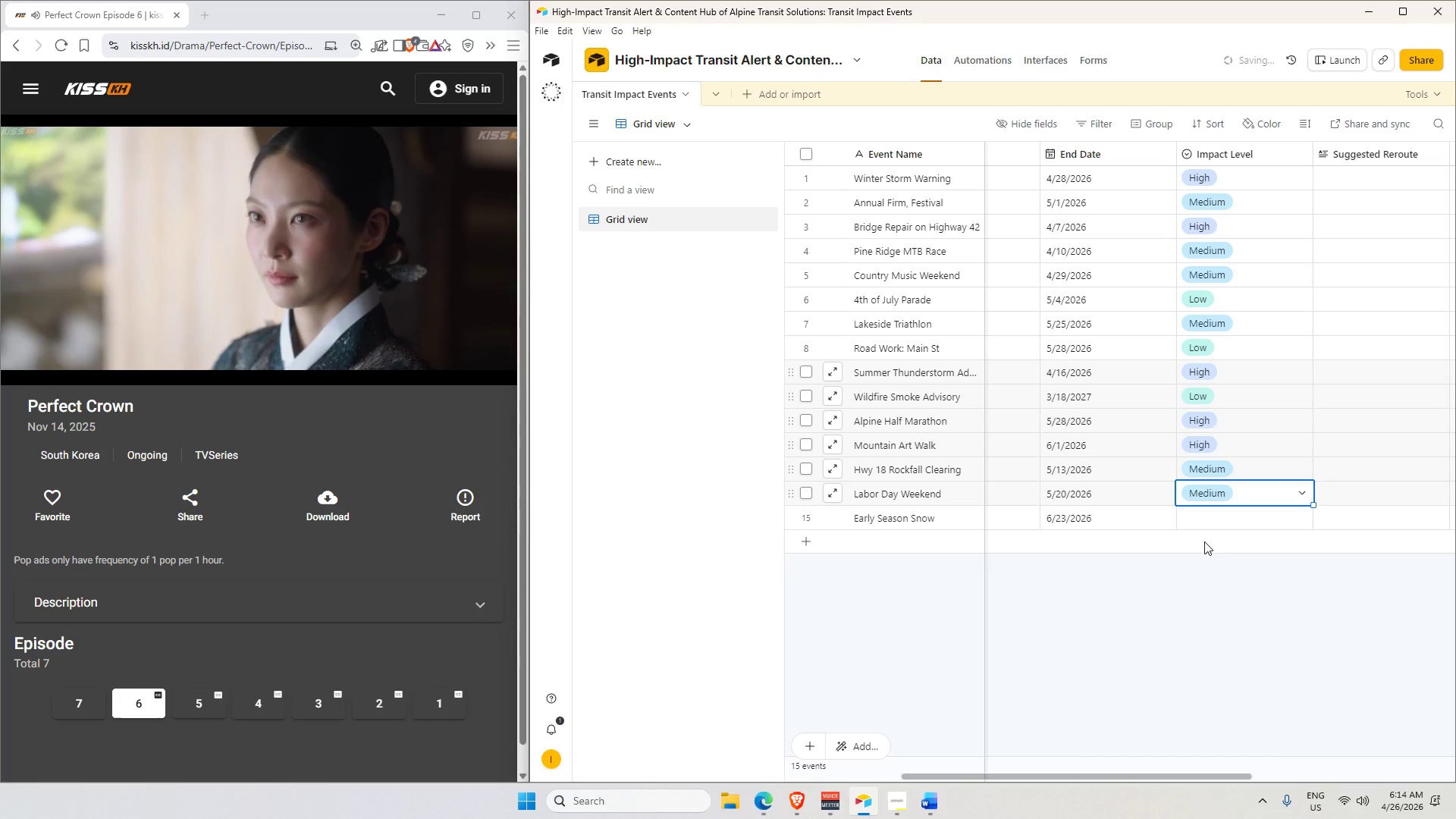 
double_click([1202, 521])
 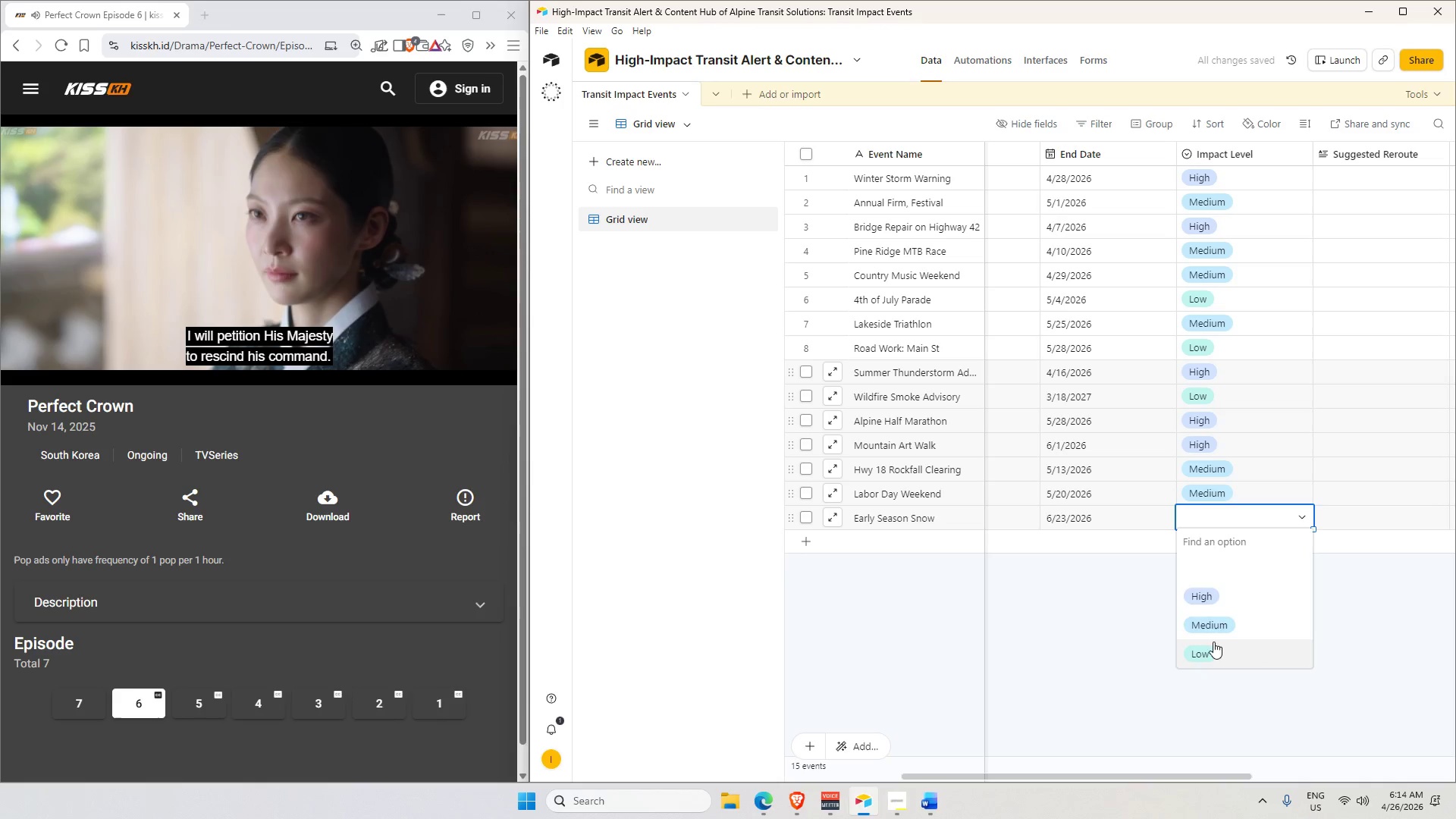 
double_click([1046, 657])
 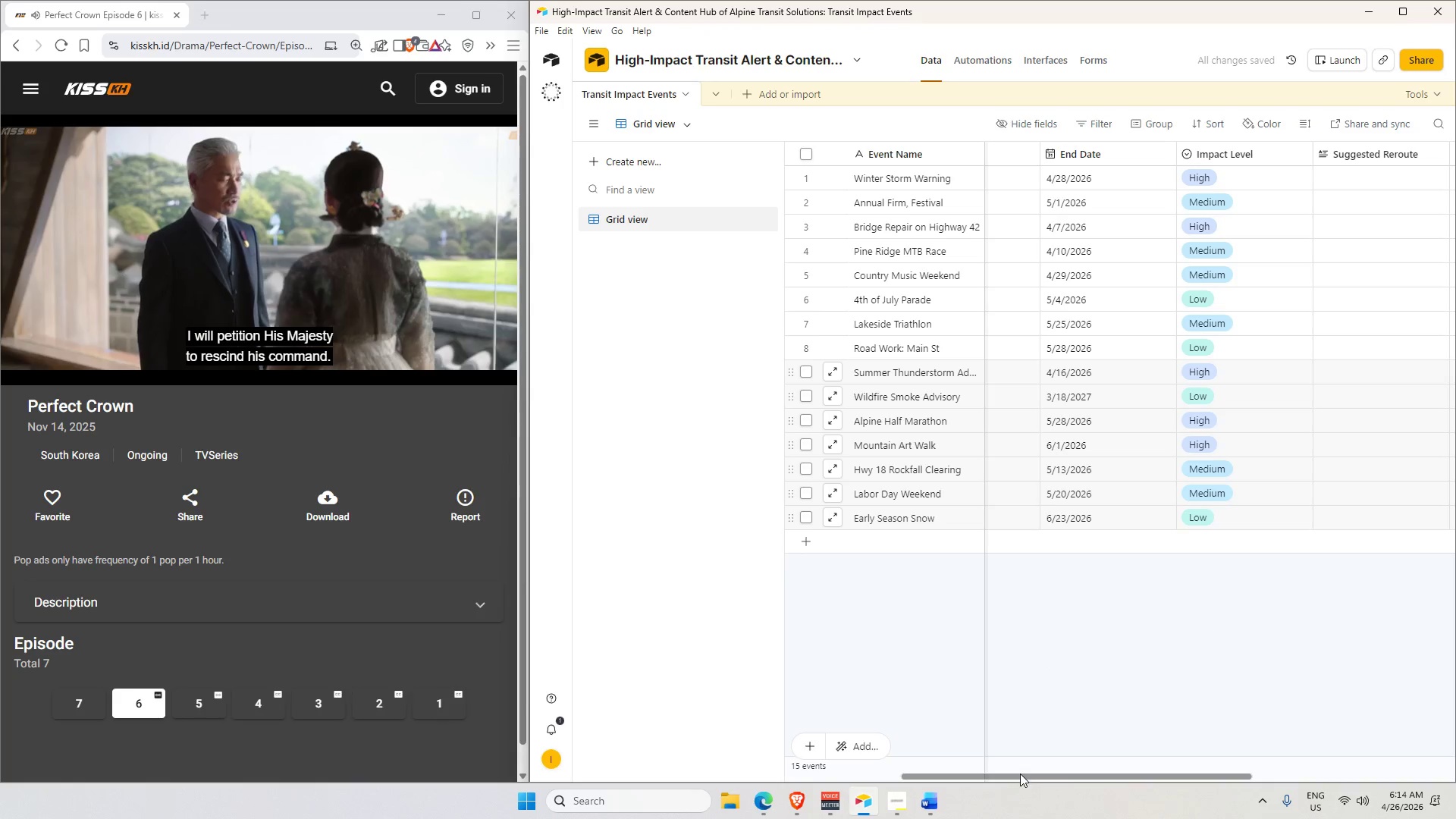 
left_click_drag(start_coordinate=[1027, 777], to_coordinate=[1185, 781])
 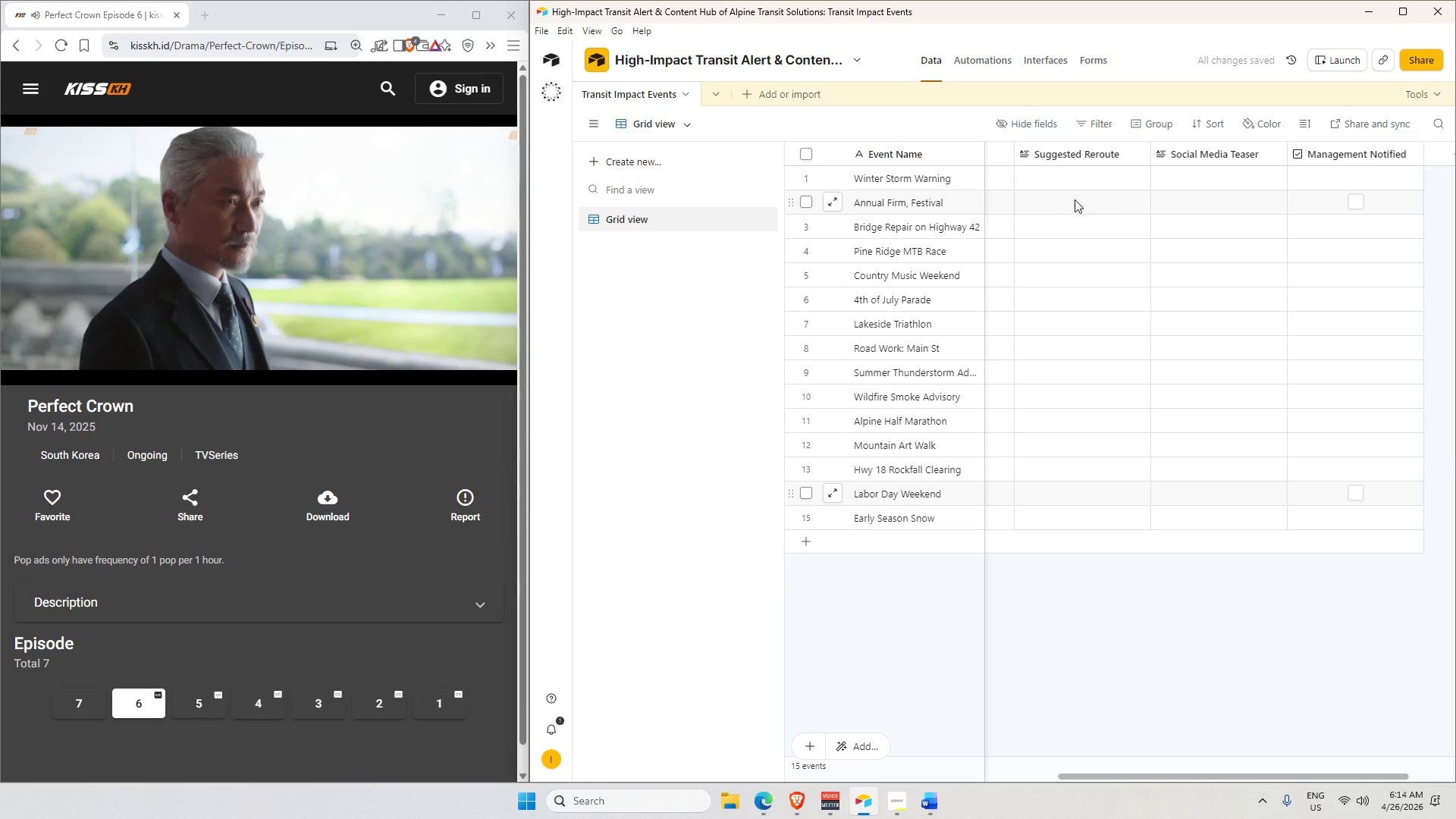 
left_click([1078, 170])
 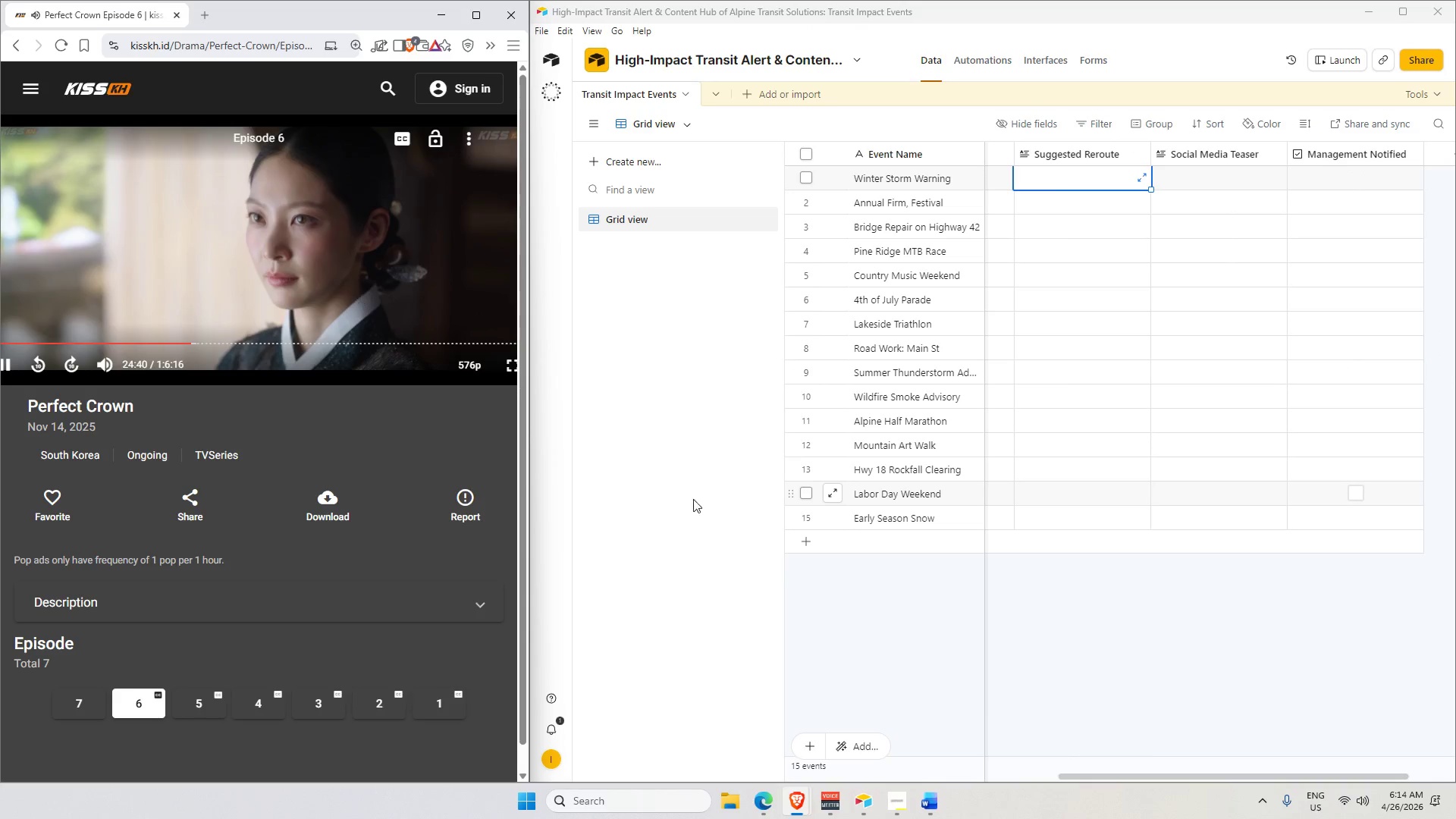 
wait(5.47)
 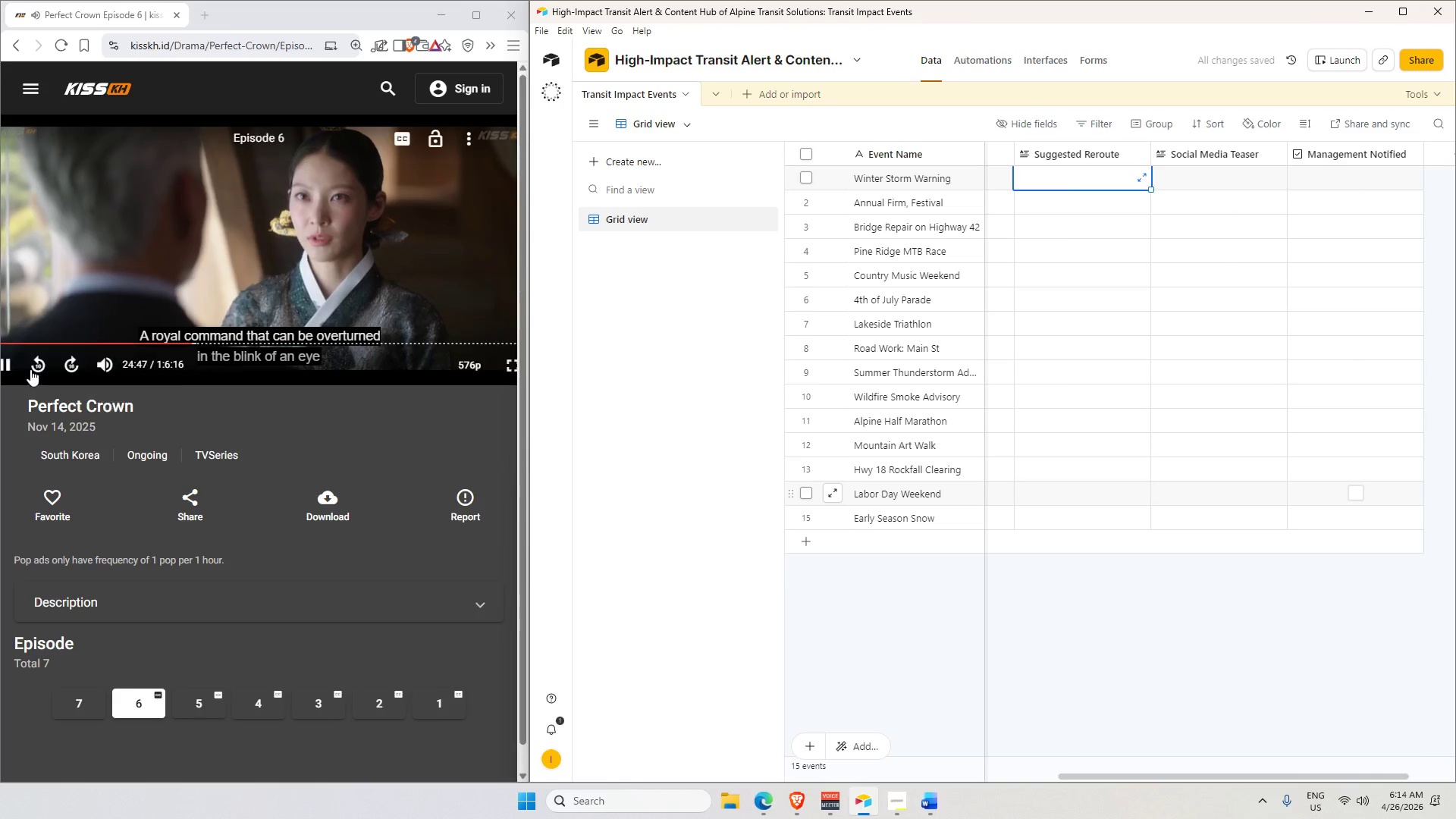 
left_click([892, 806])